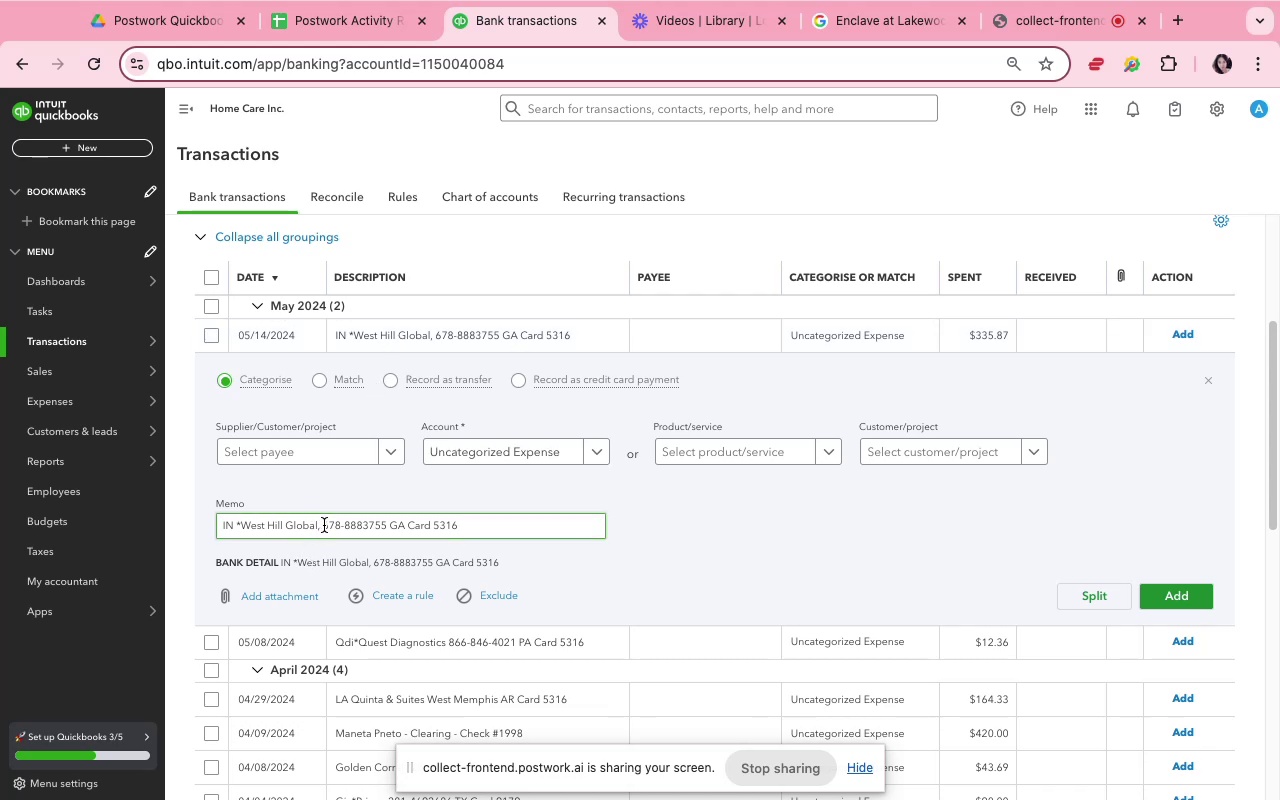 
wait(6.85)
 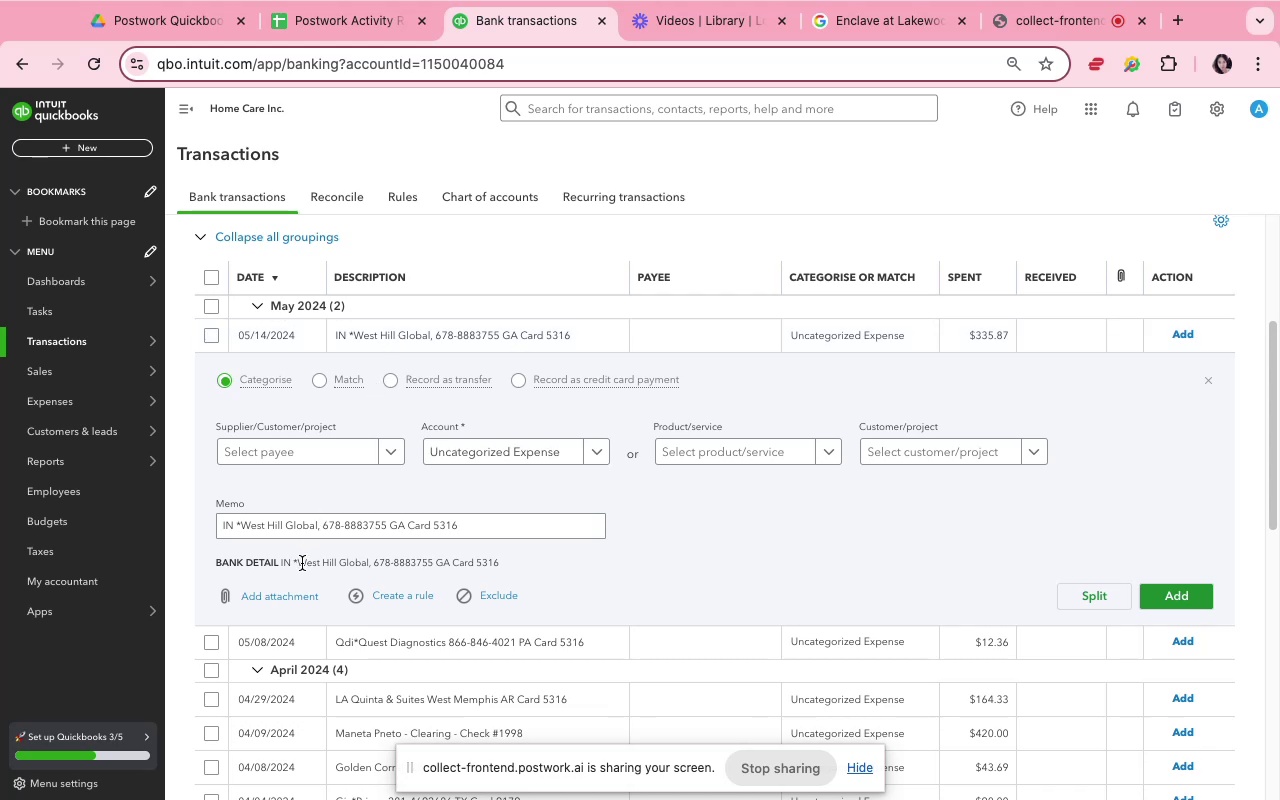 
left_click_drag(start_coordinate=[318, 525], to_coordinate=[242, 520])
 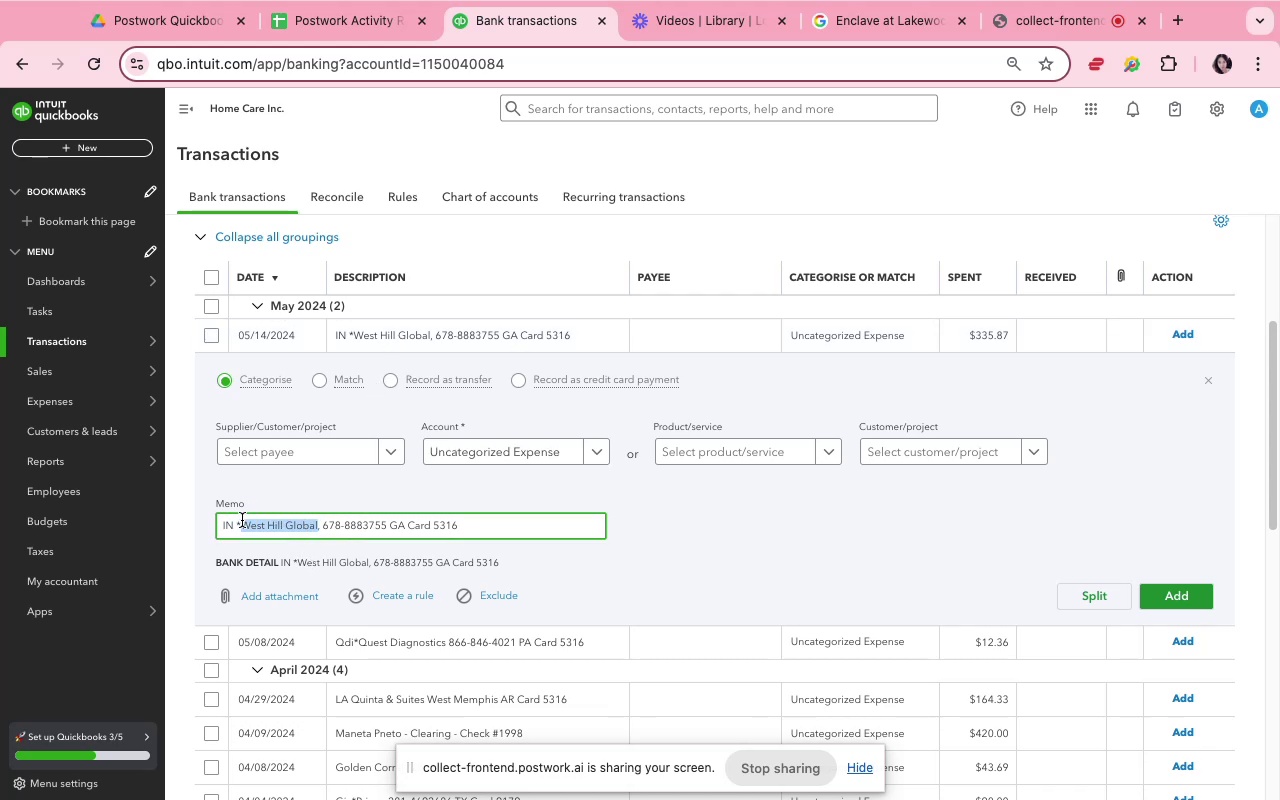 
key(Meta+C)
 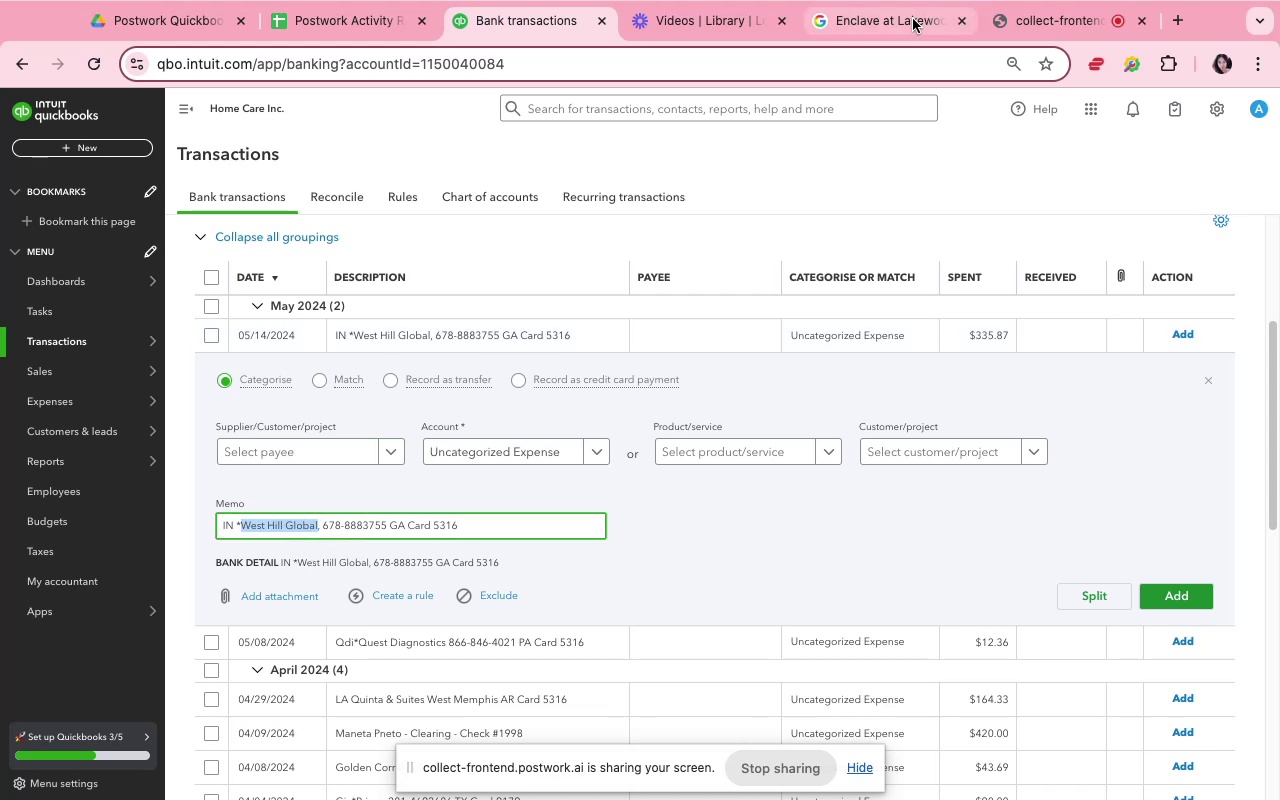 
left_click([913, 19])
 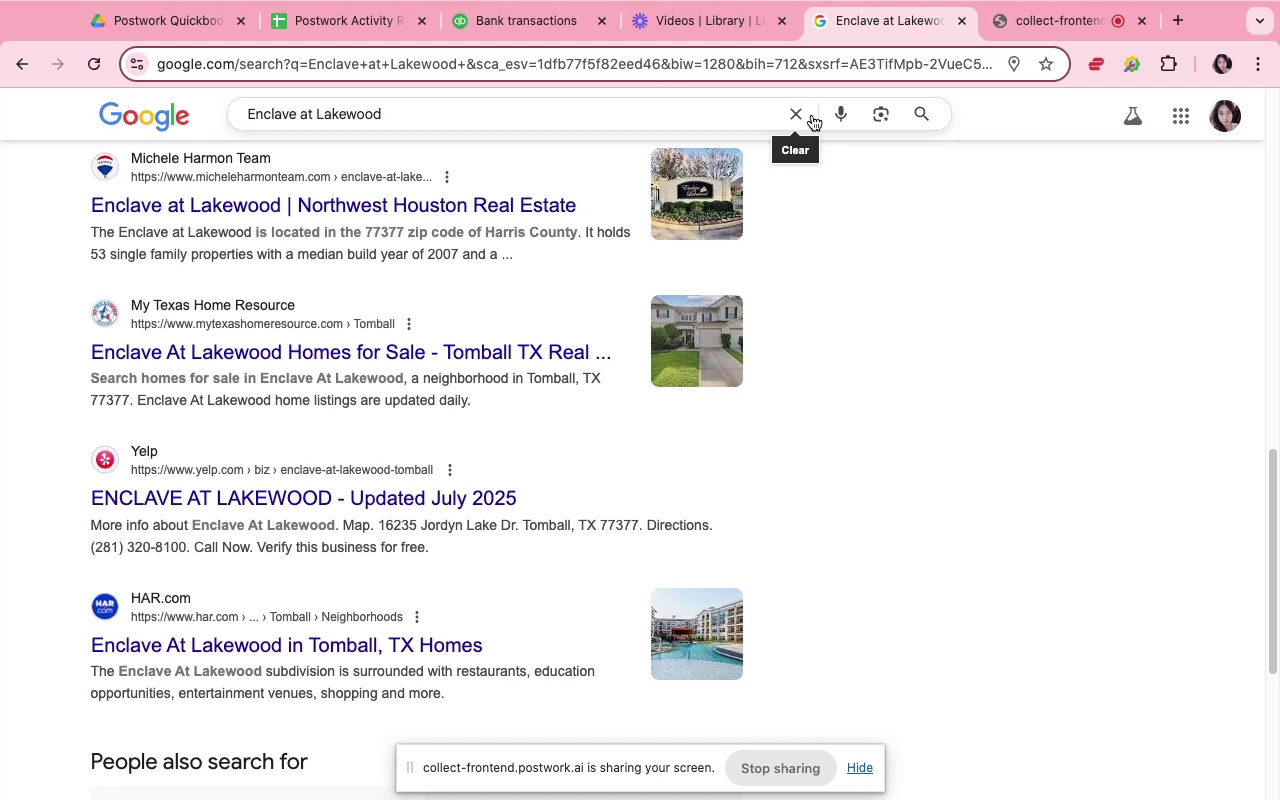 
left_click([801, 121])
 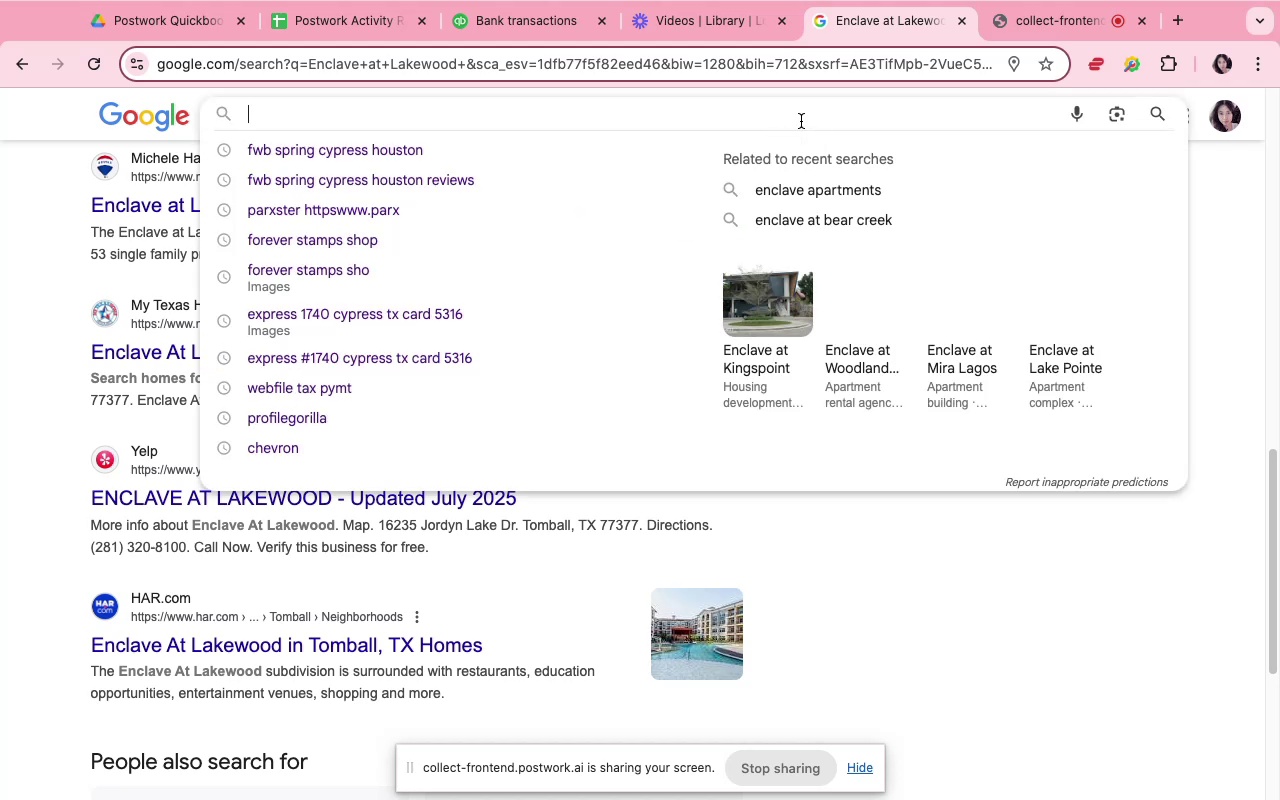 
key(Meta+V)
 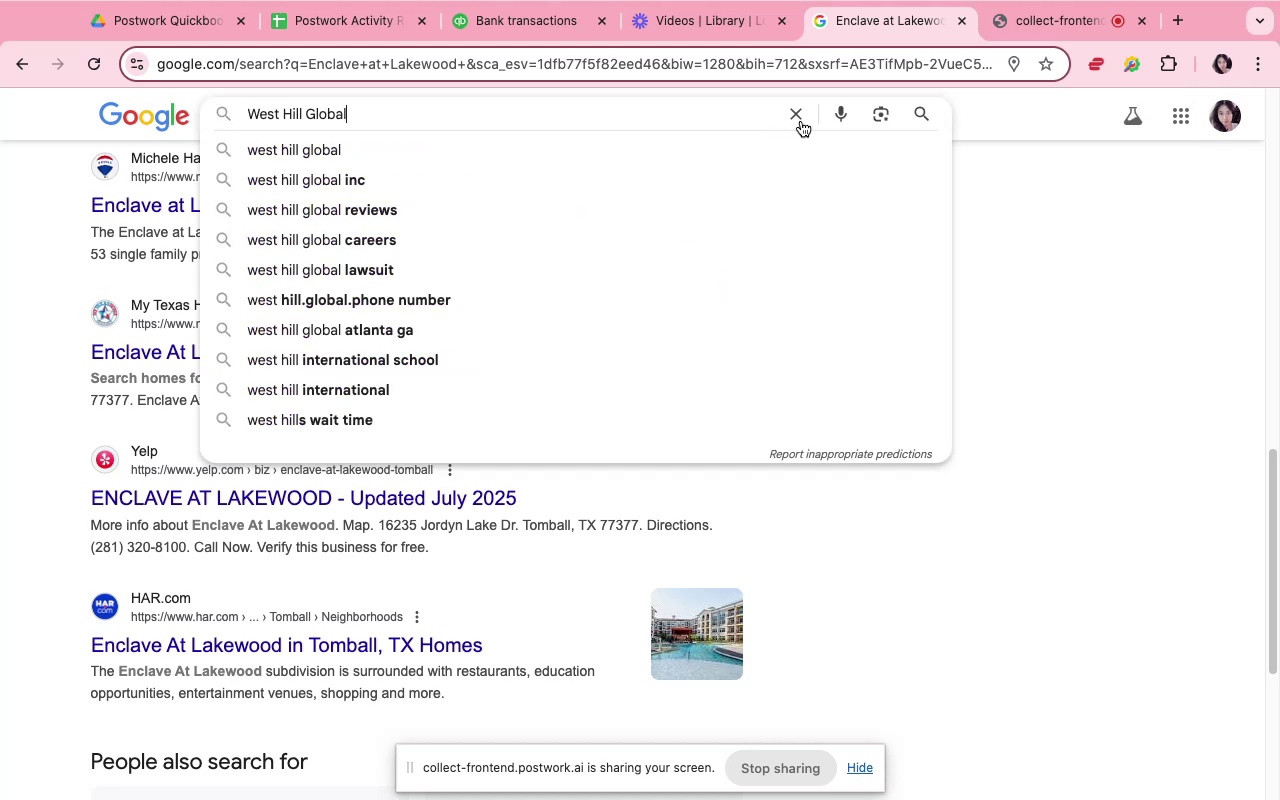 
key(Enter)
 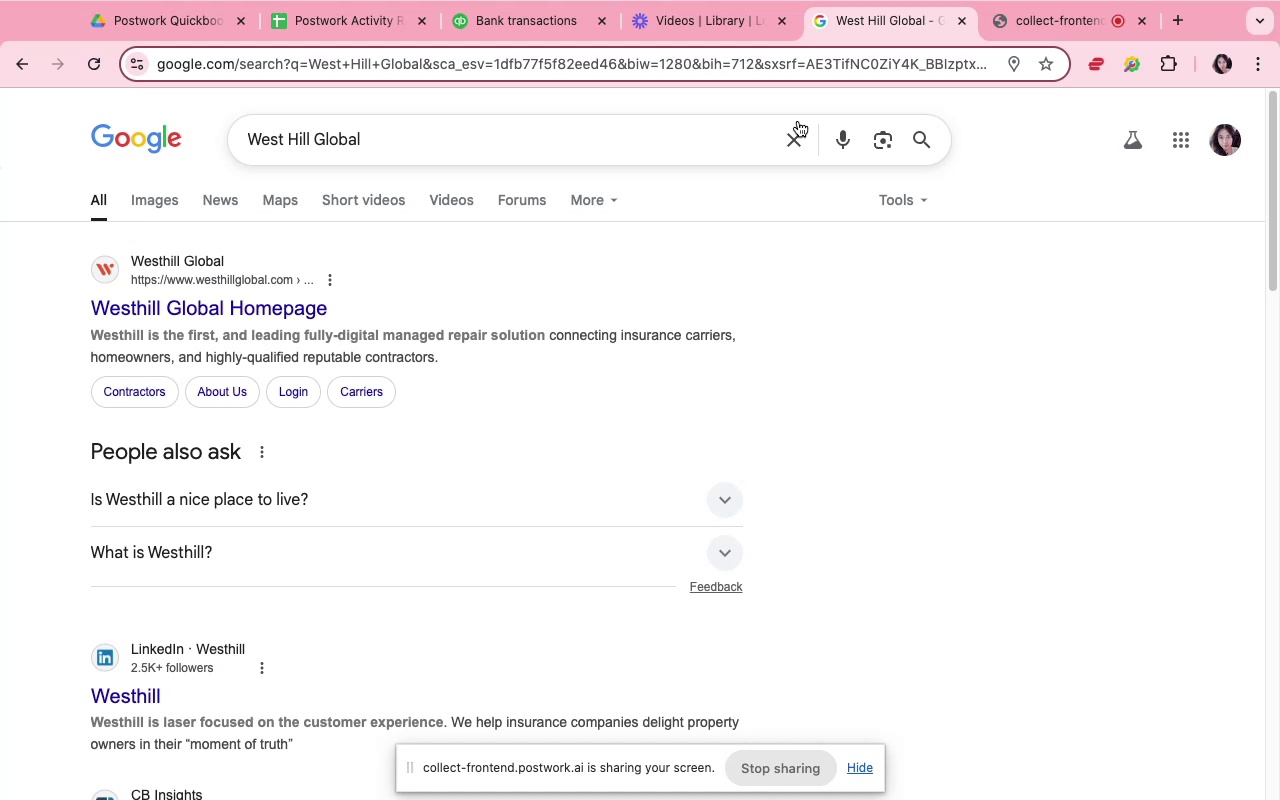 
wait(17.49)
 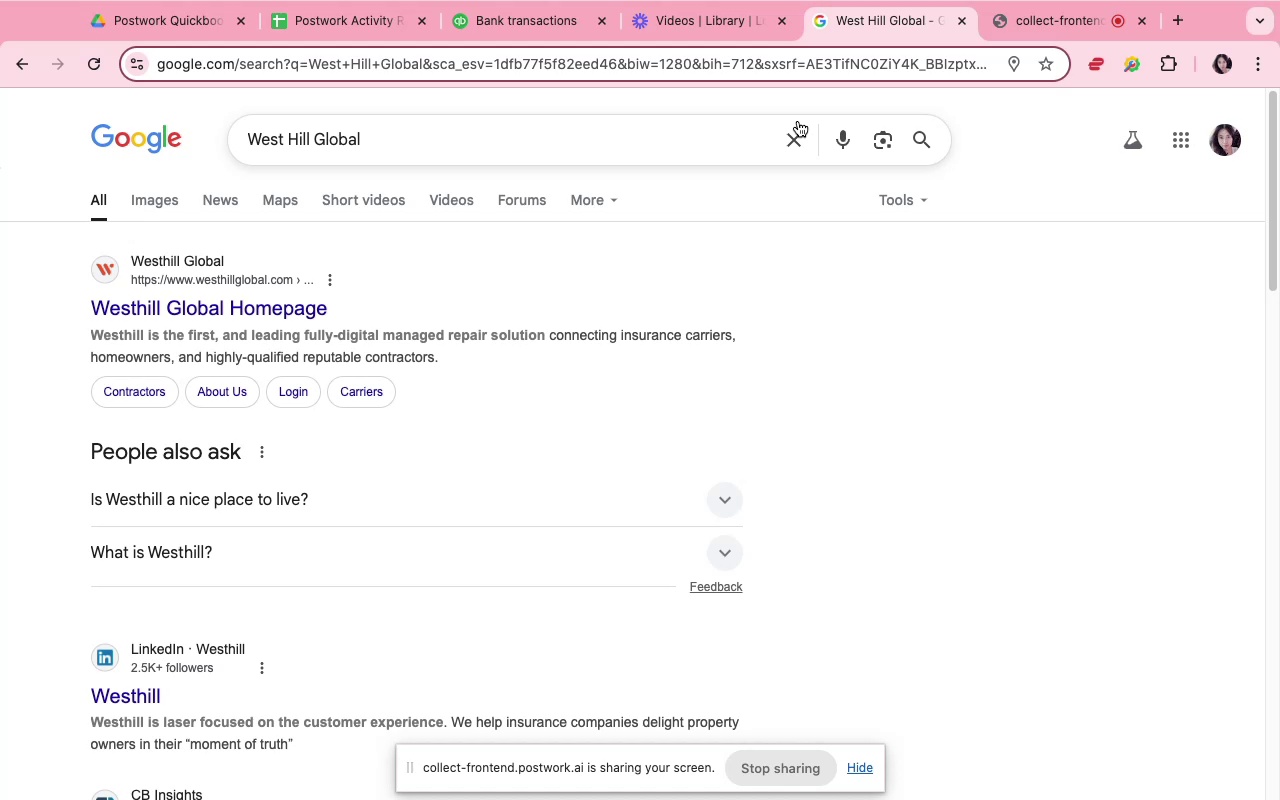 
mouse_move([703, 10])
 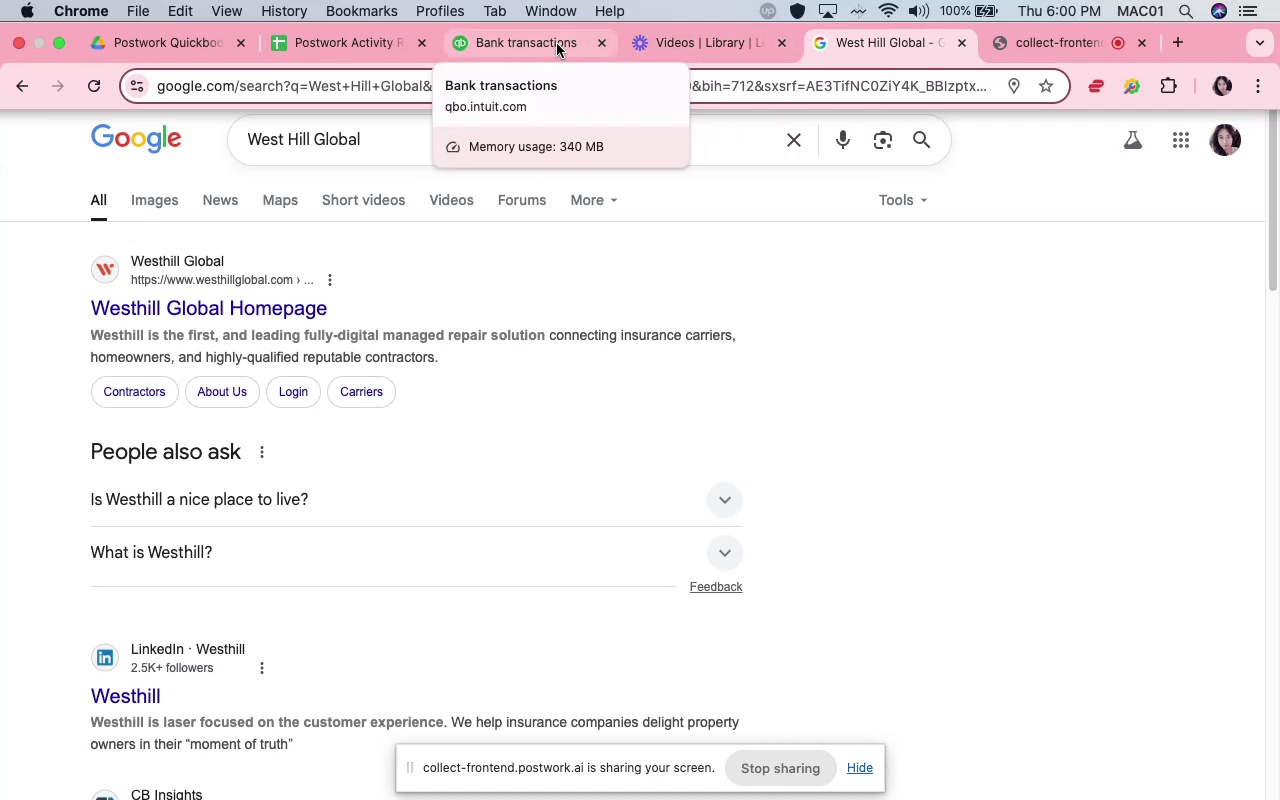 
left_click([557, 44])
 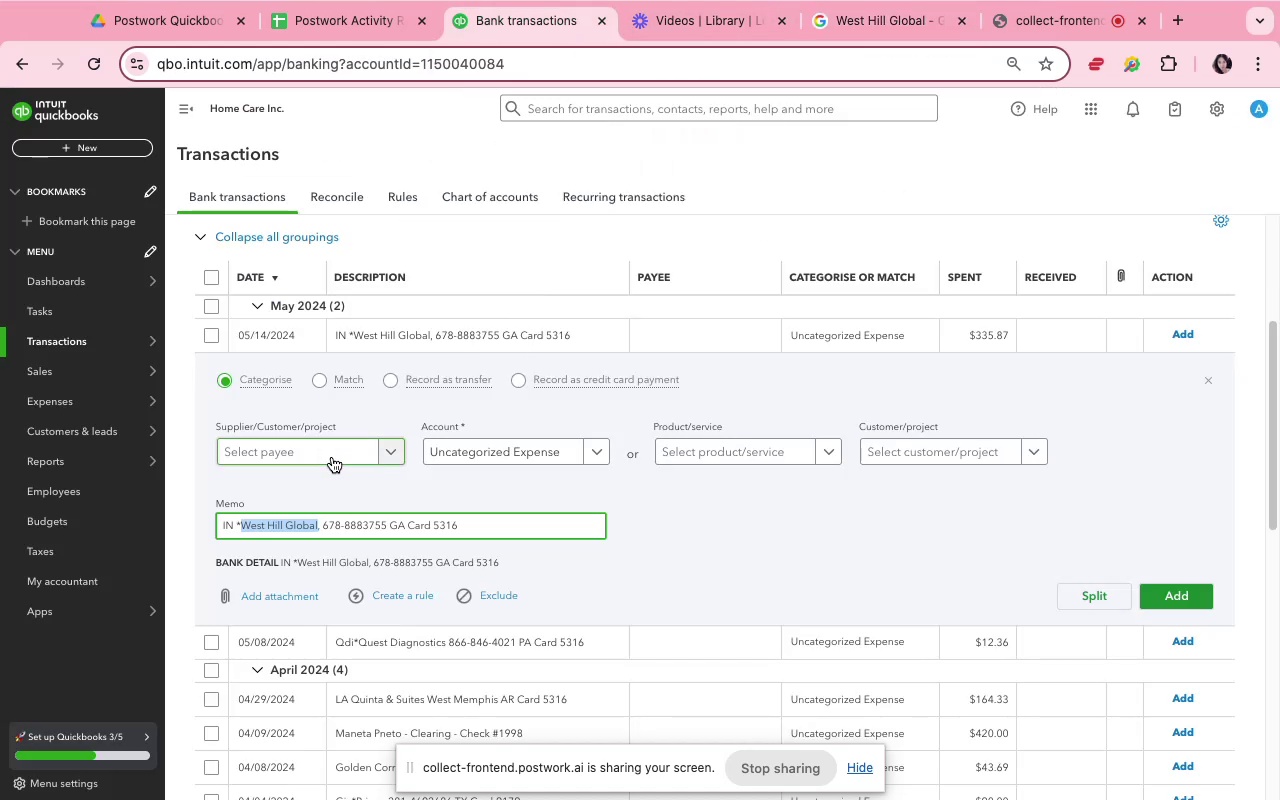 
left_click([332, 457])
 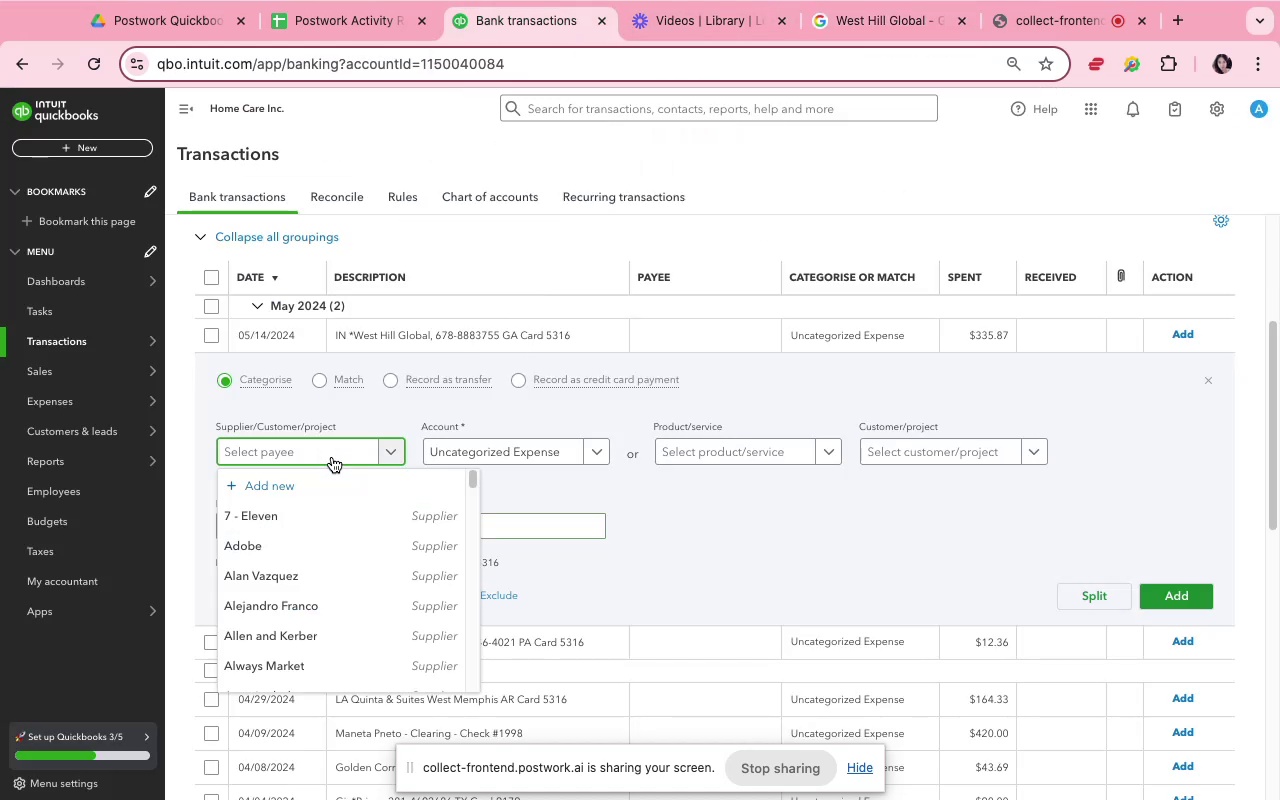 
key(Meta+V)
 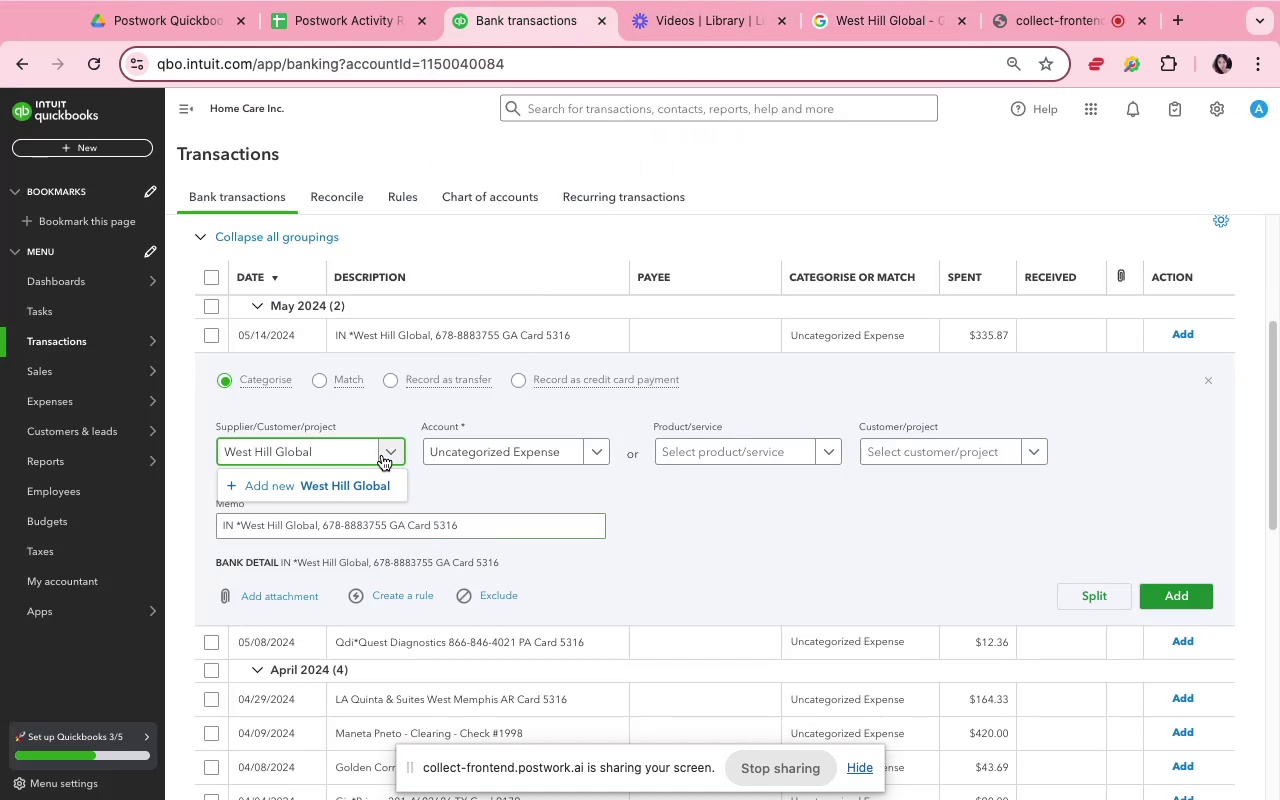 
left_click([393, 473])
 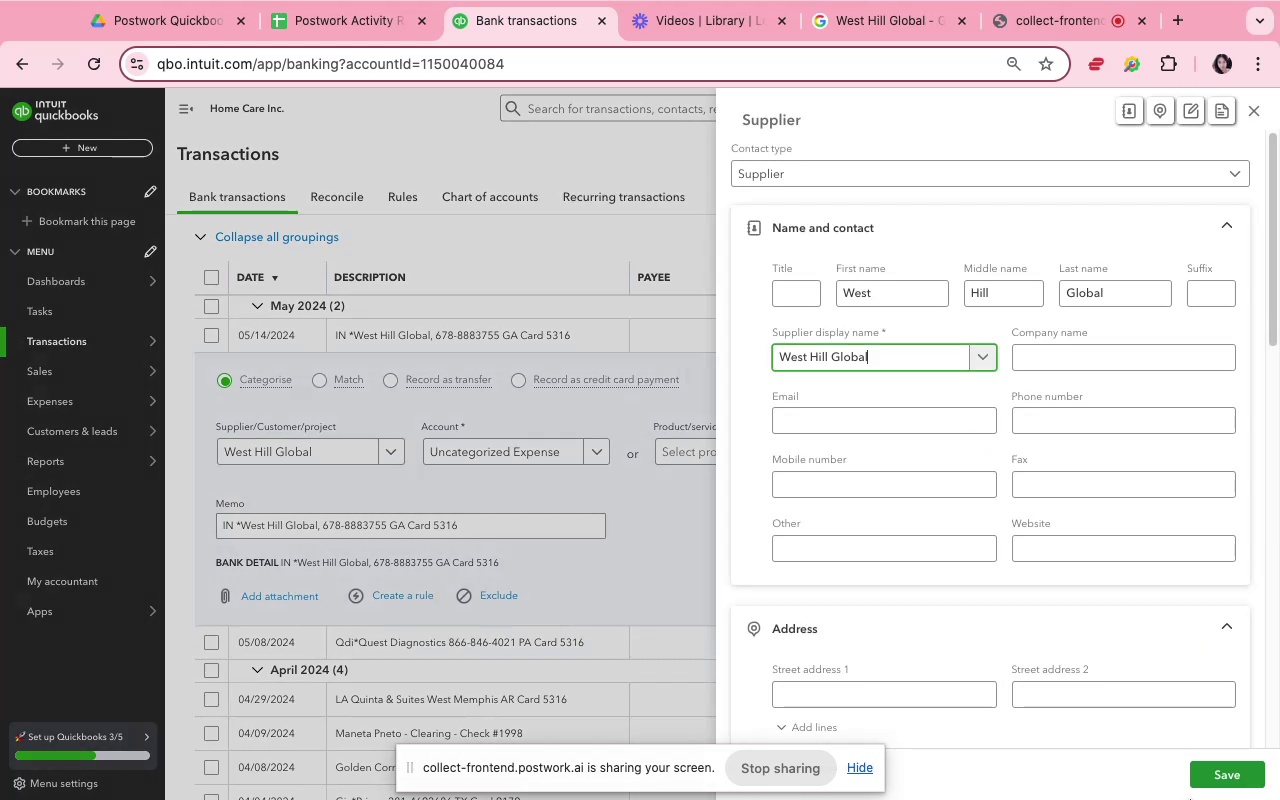 
left_click([1212, 786])
 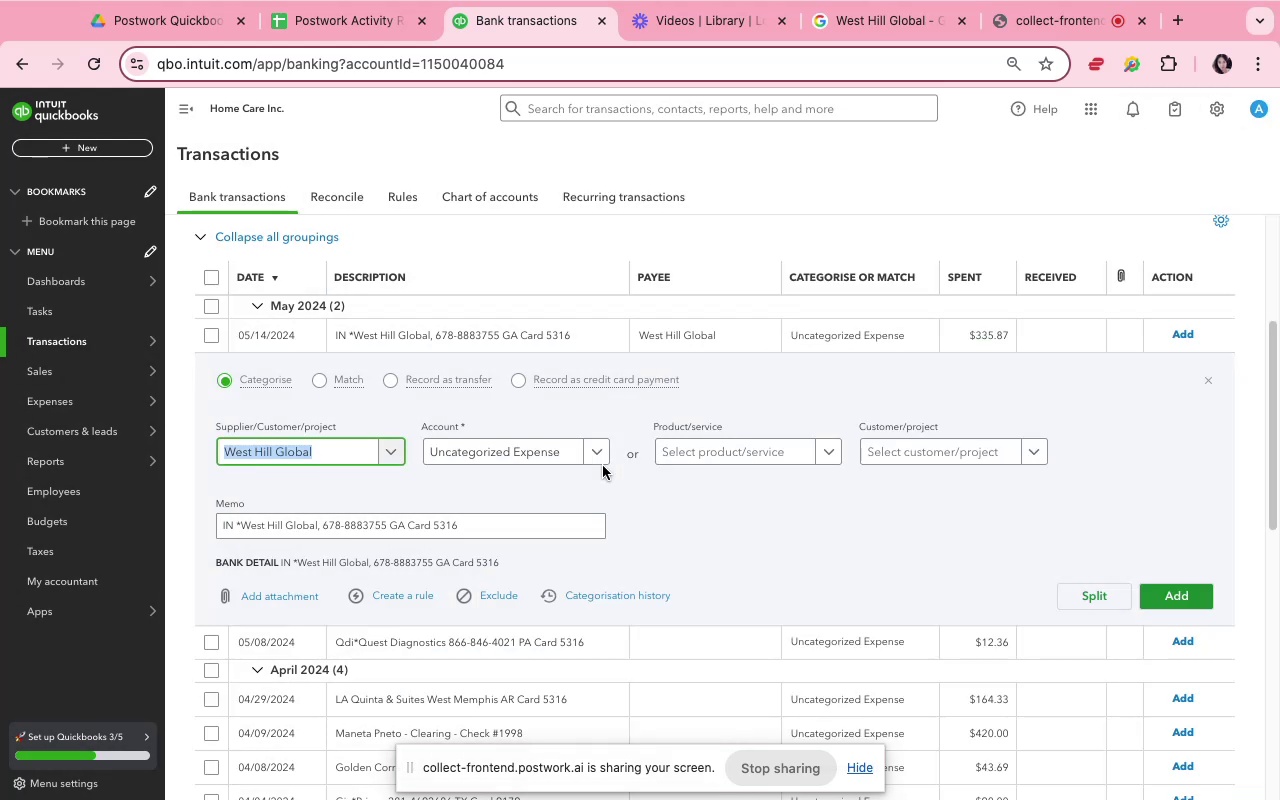 
left_click([588, 462])
 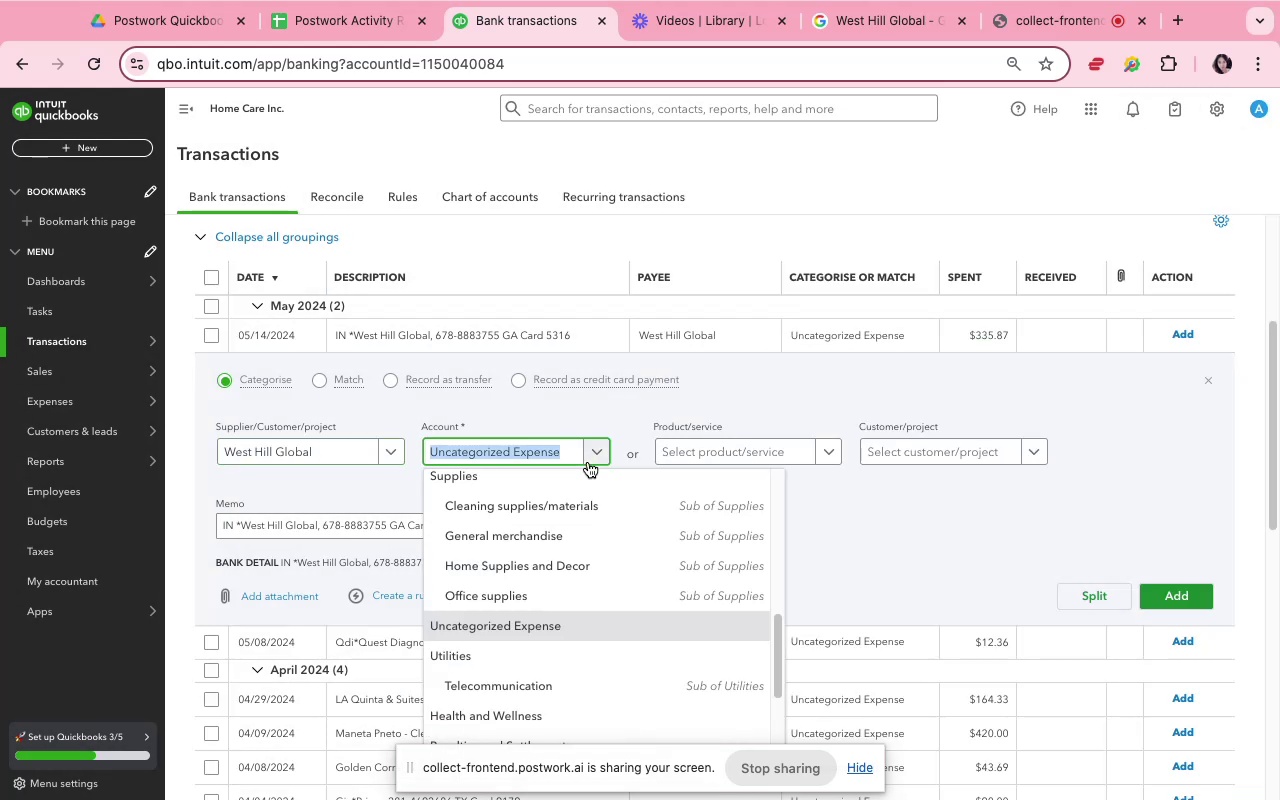 
type(insu)
 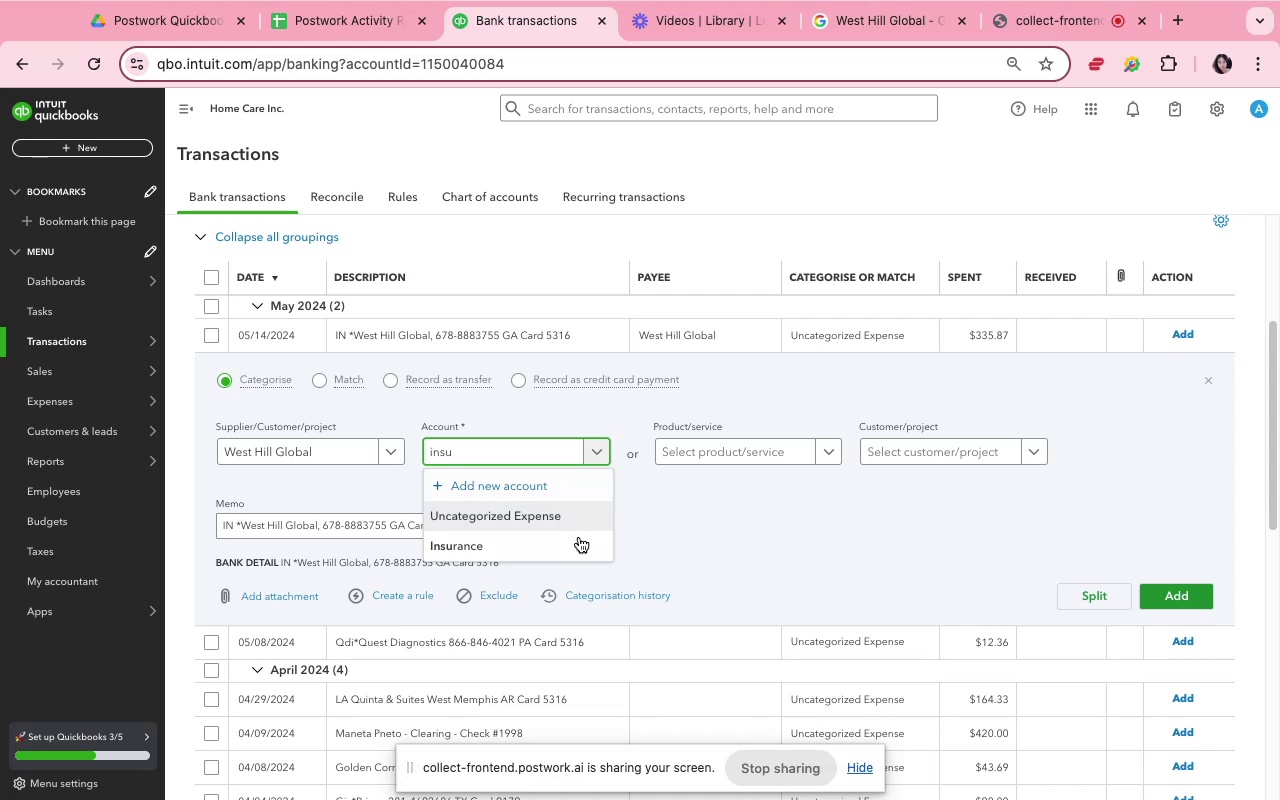 
left_click([593, 549])
 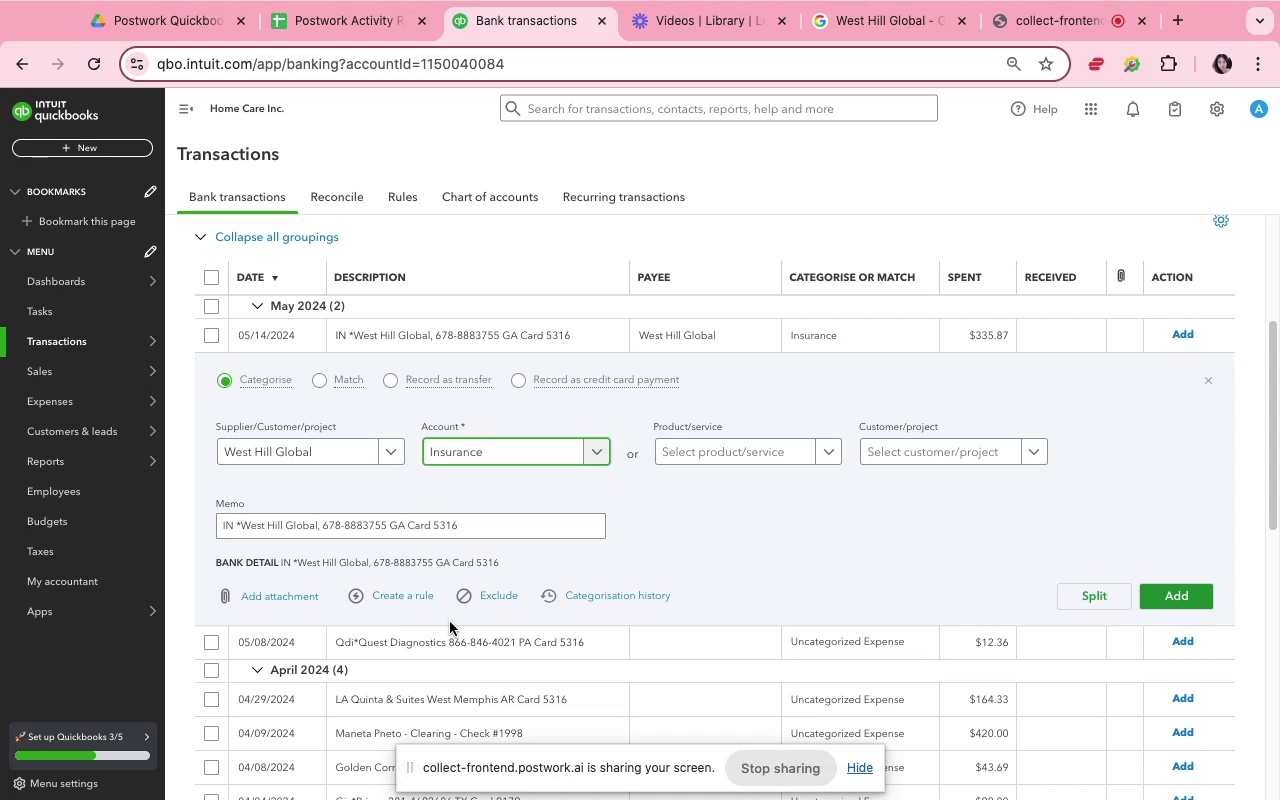 
scroll: coordinate [502, 594], scroll_direction: down, amount: 34.0
 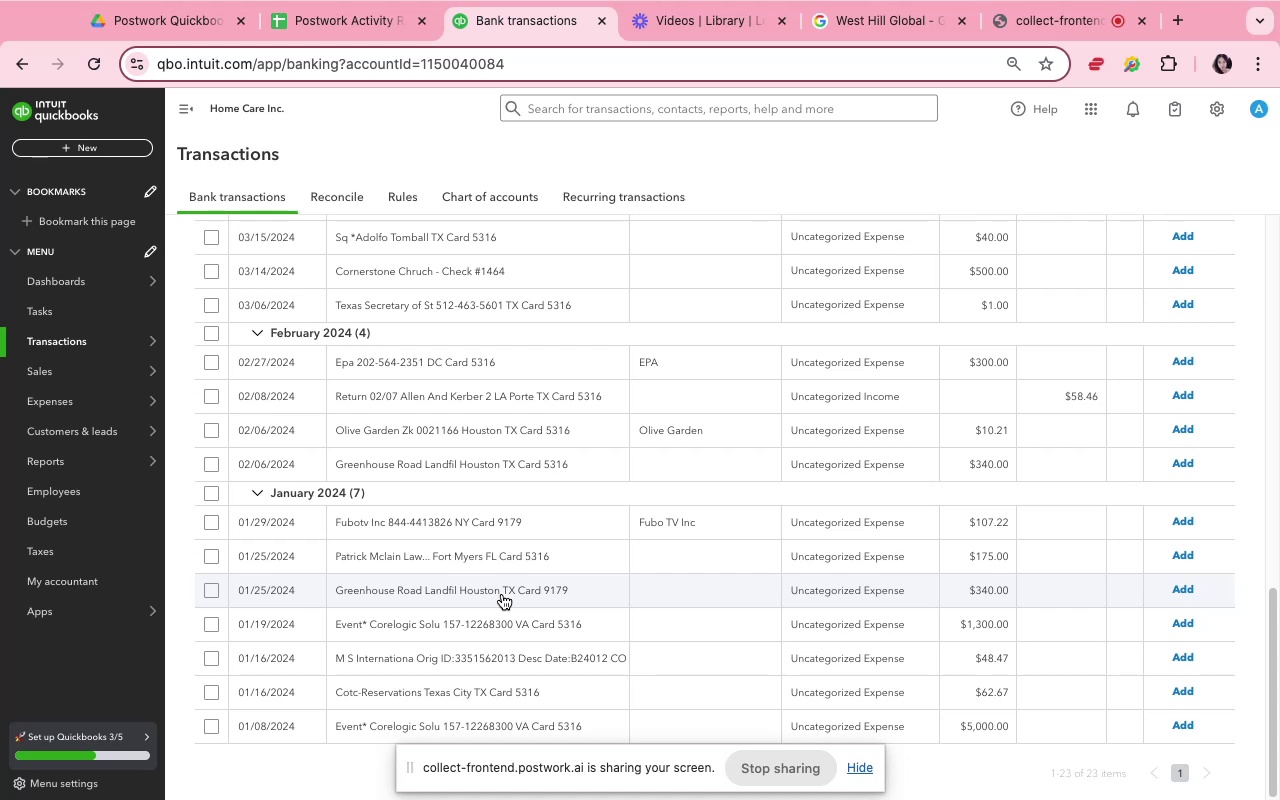 
scroll: coordinate [502, 594], scroll_direction: up, amount: 18.0
 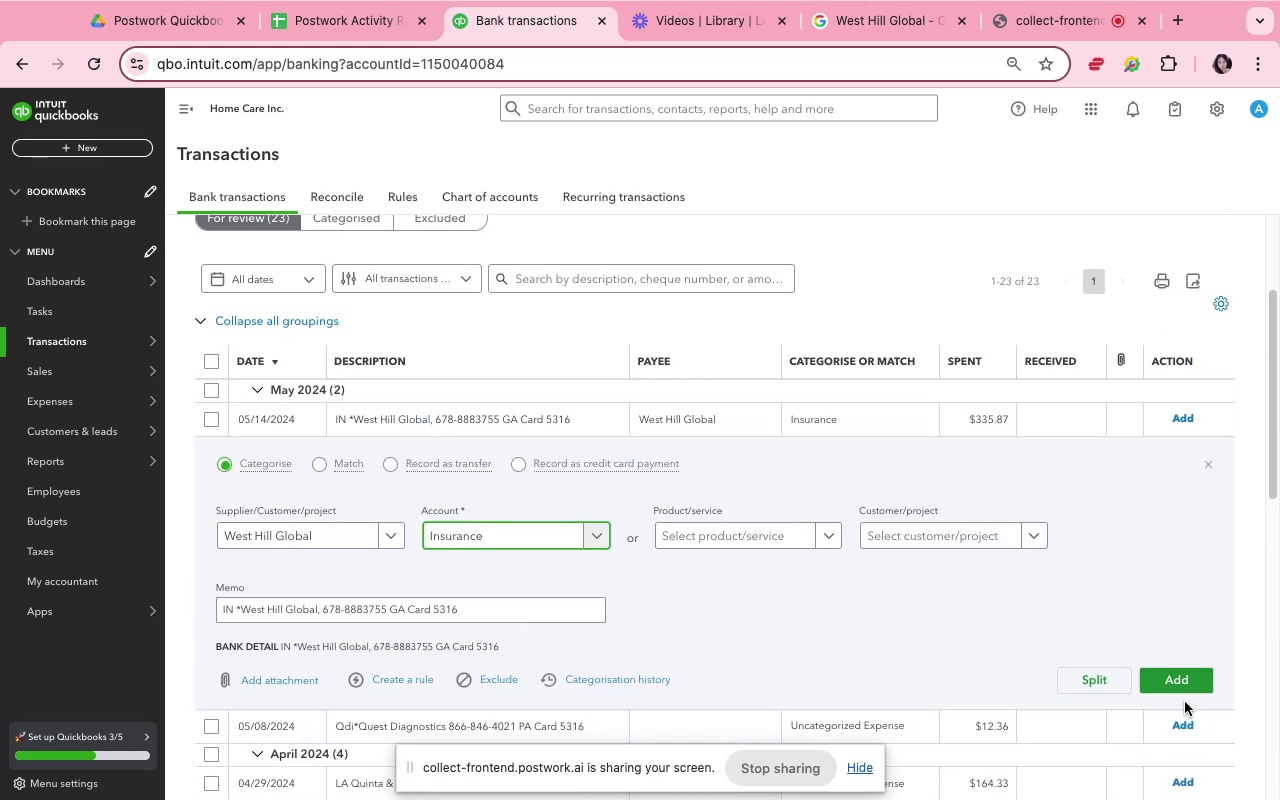 
left_click([1182, 688])
 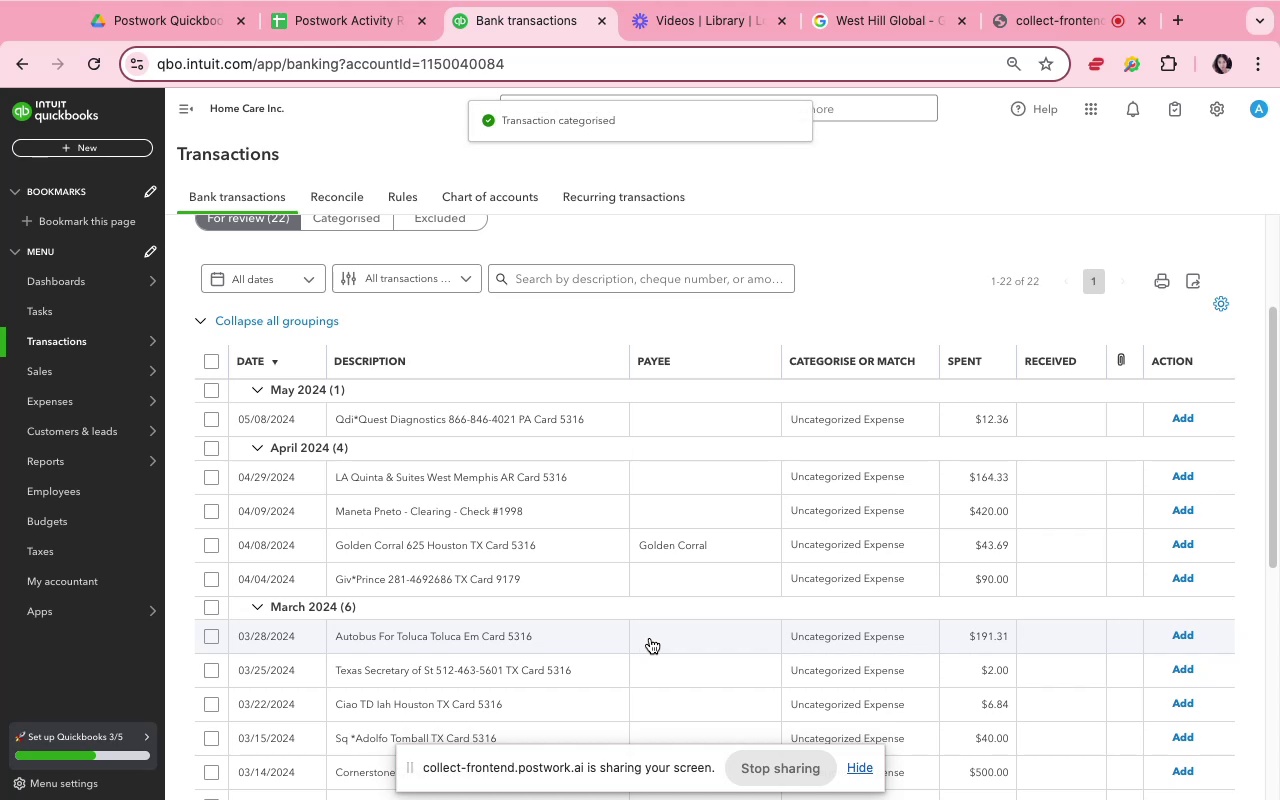 
wait(8.38)
 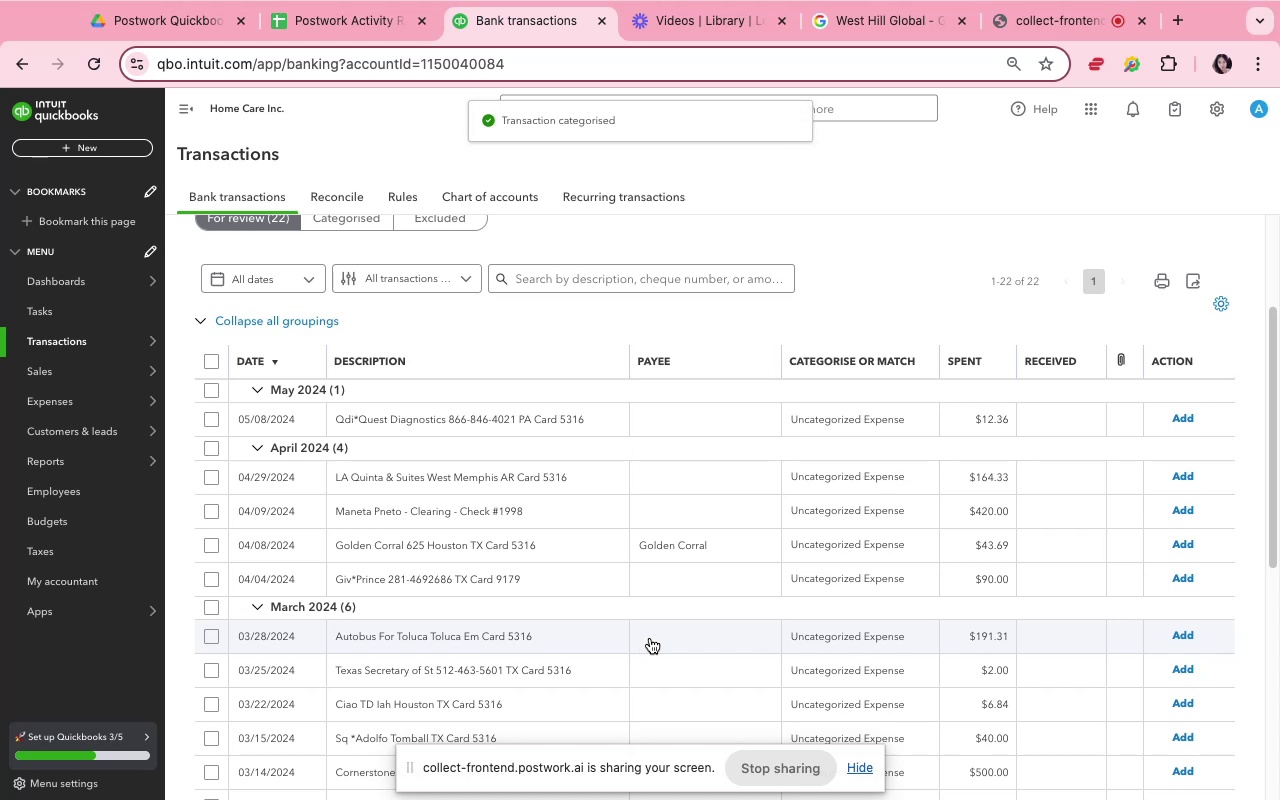 
left_click([557, 502])
 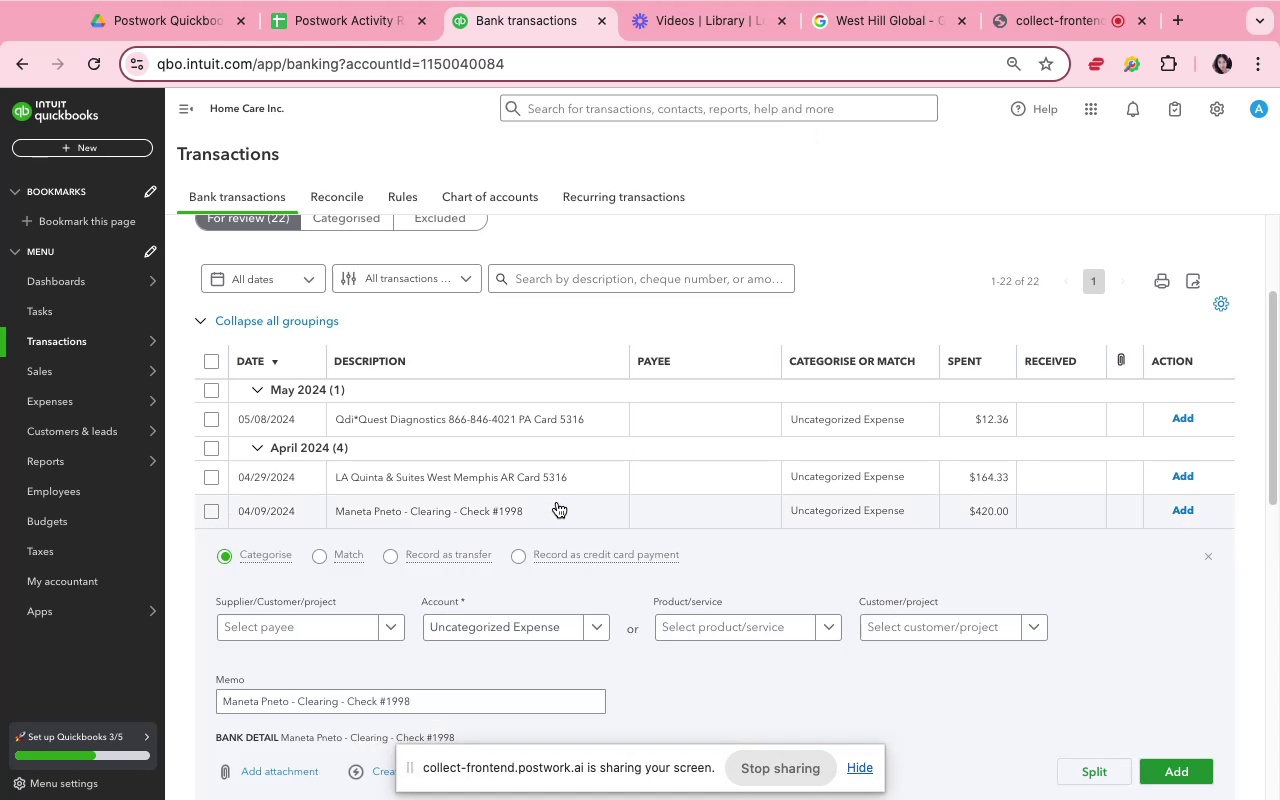 
scroll: coordinate [530, 537], scroll_direction: down, amount: 5.0
 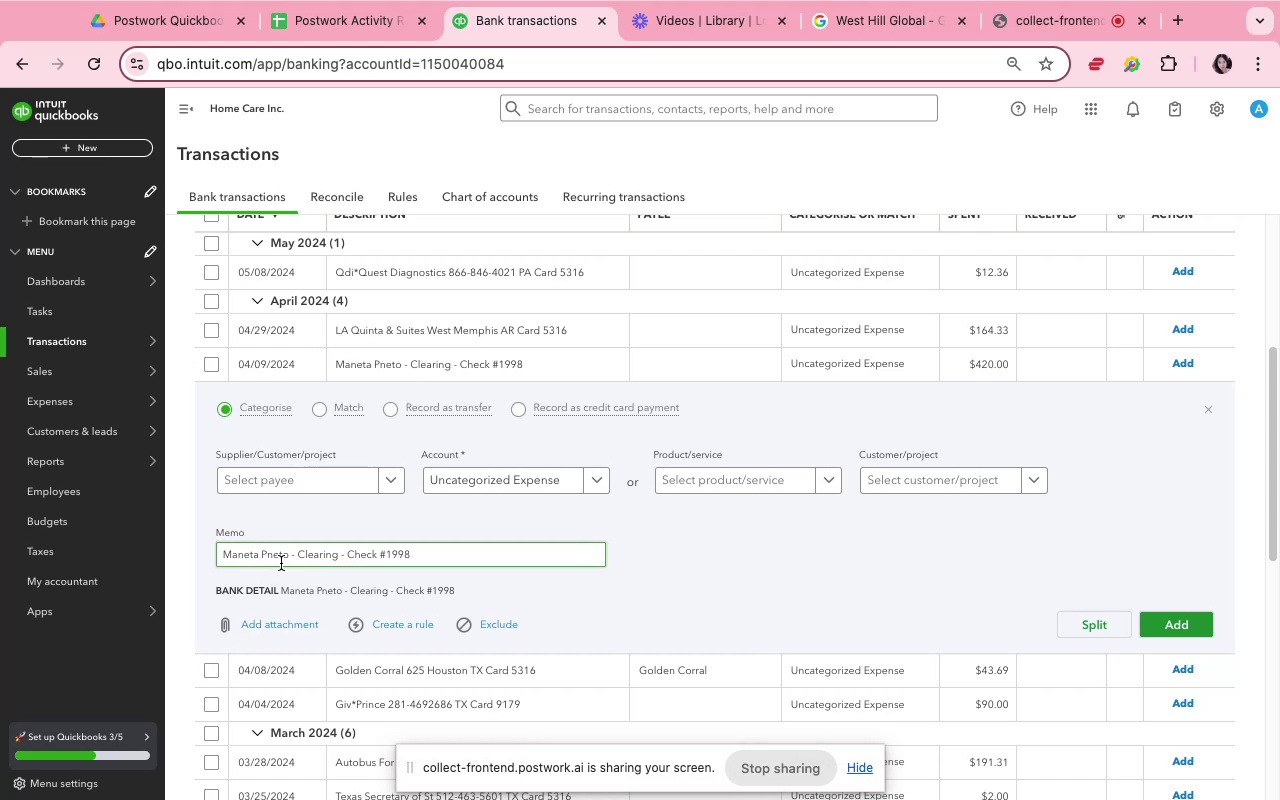 
left_click([286, 559])
 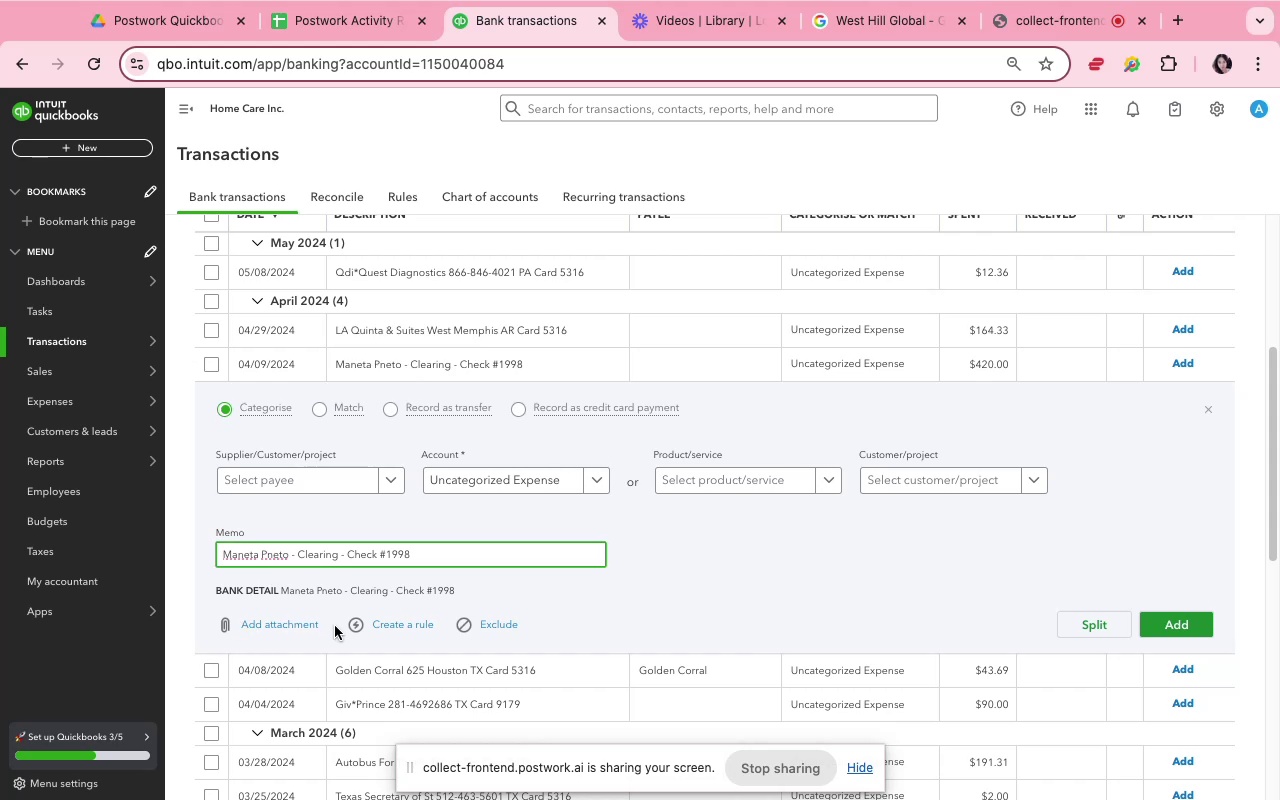 
key(Meta+Shift+ArrowLeft)
 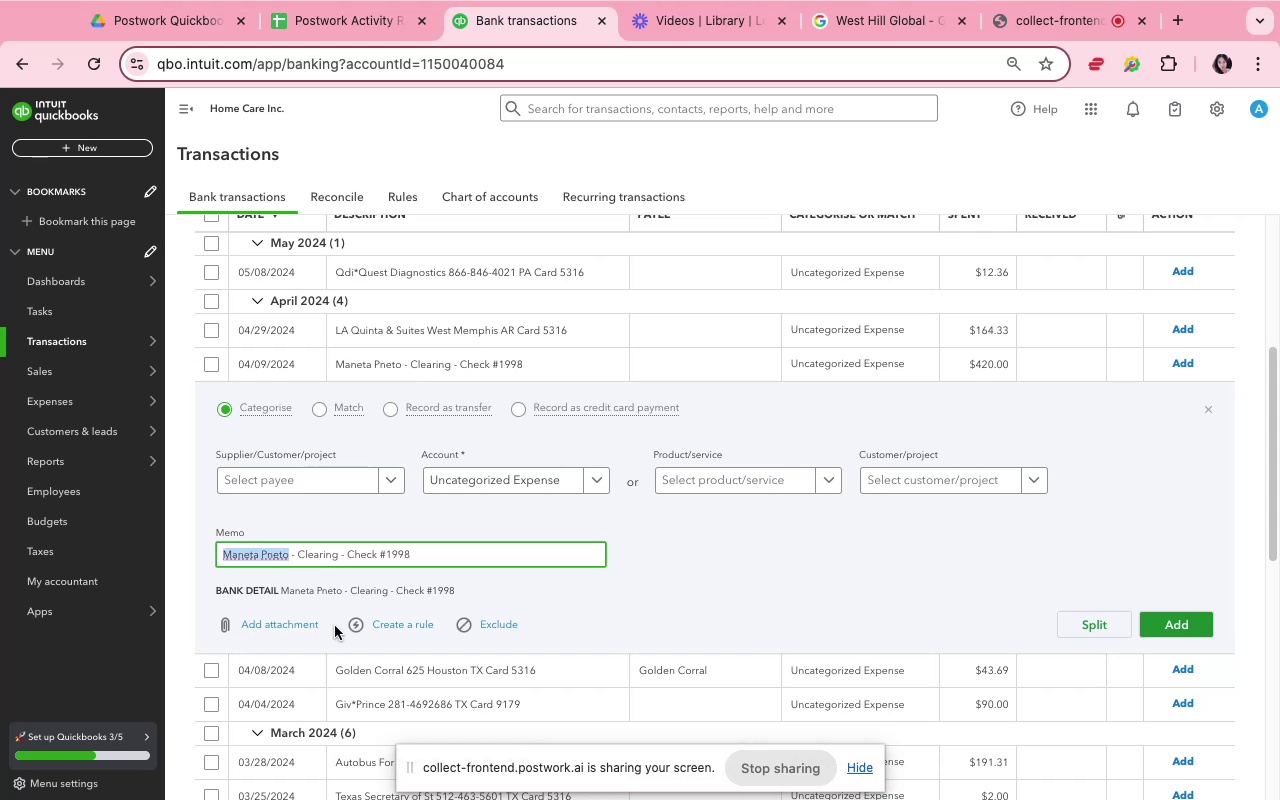 
key(Meta+C)
 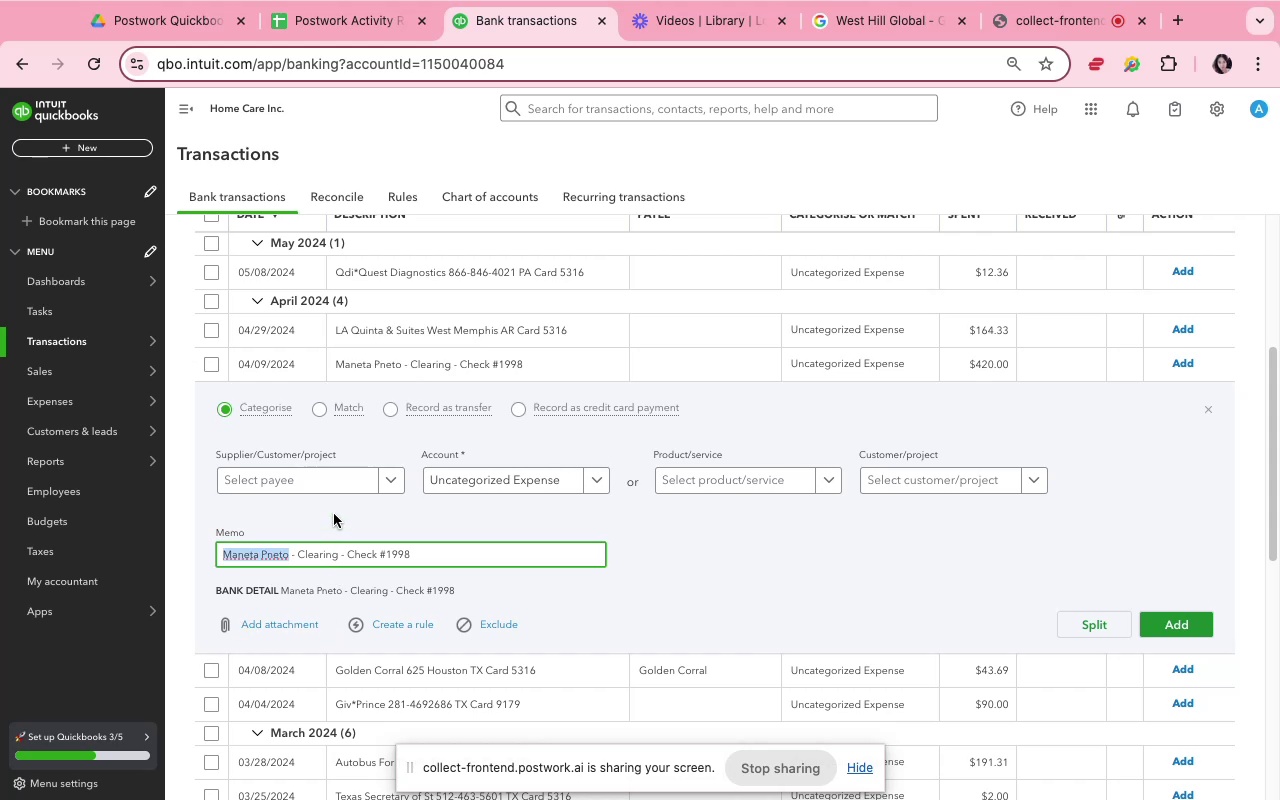 
left_click([345, 478])
 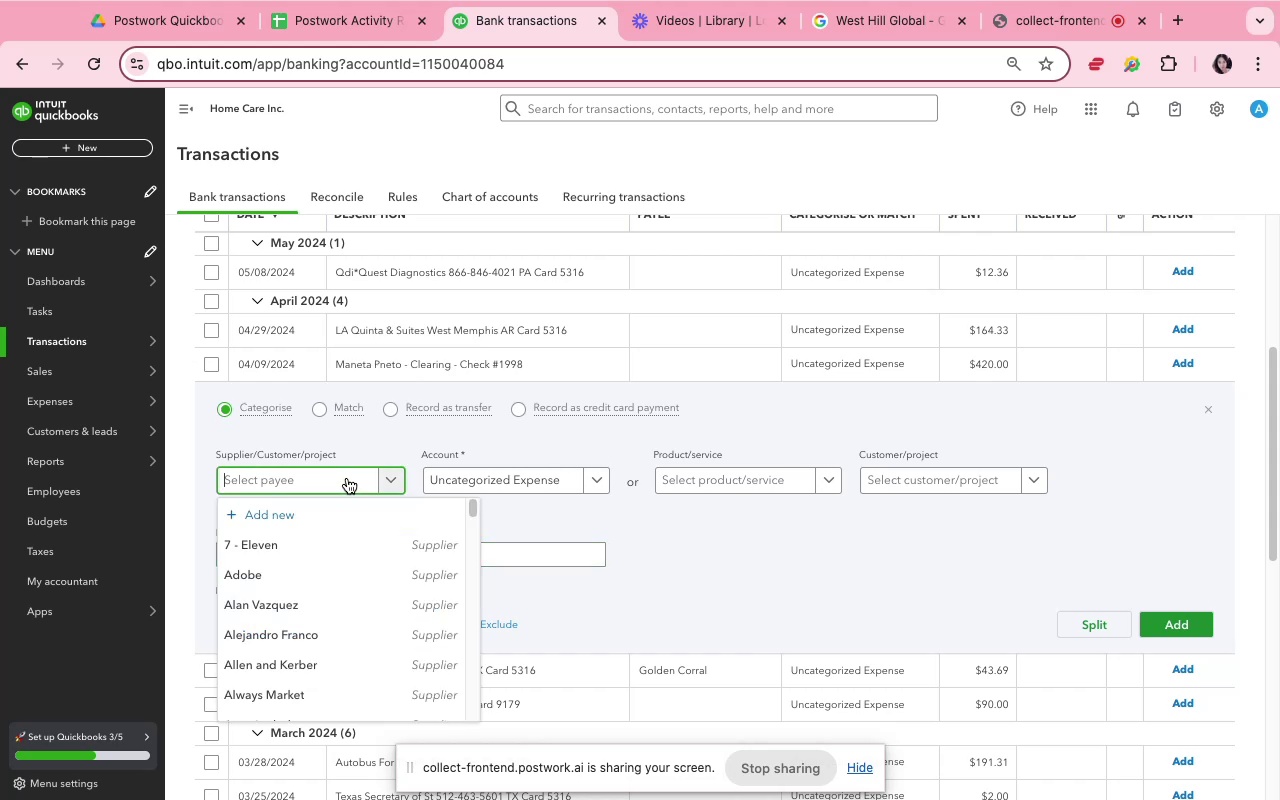 
key(Meta+V)
 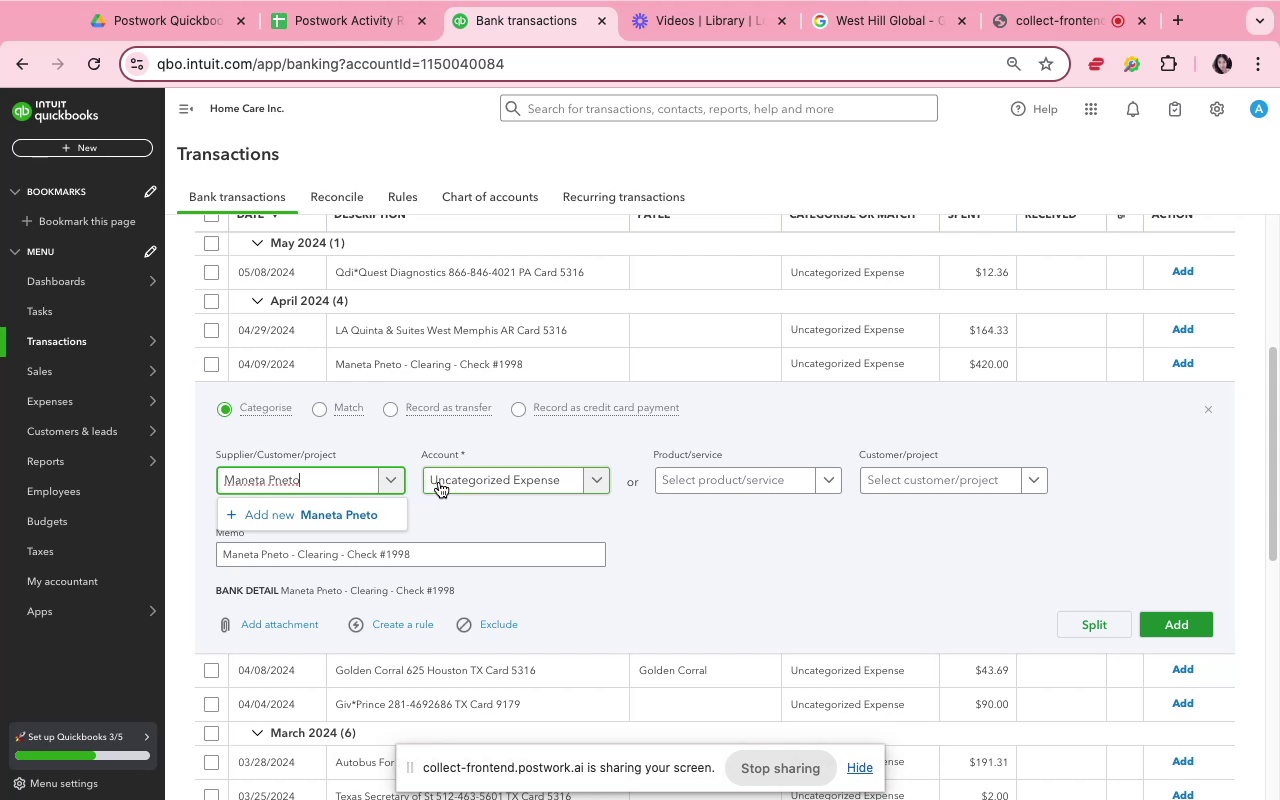 
left_click([439, 482])
 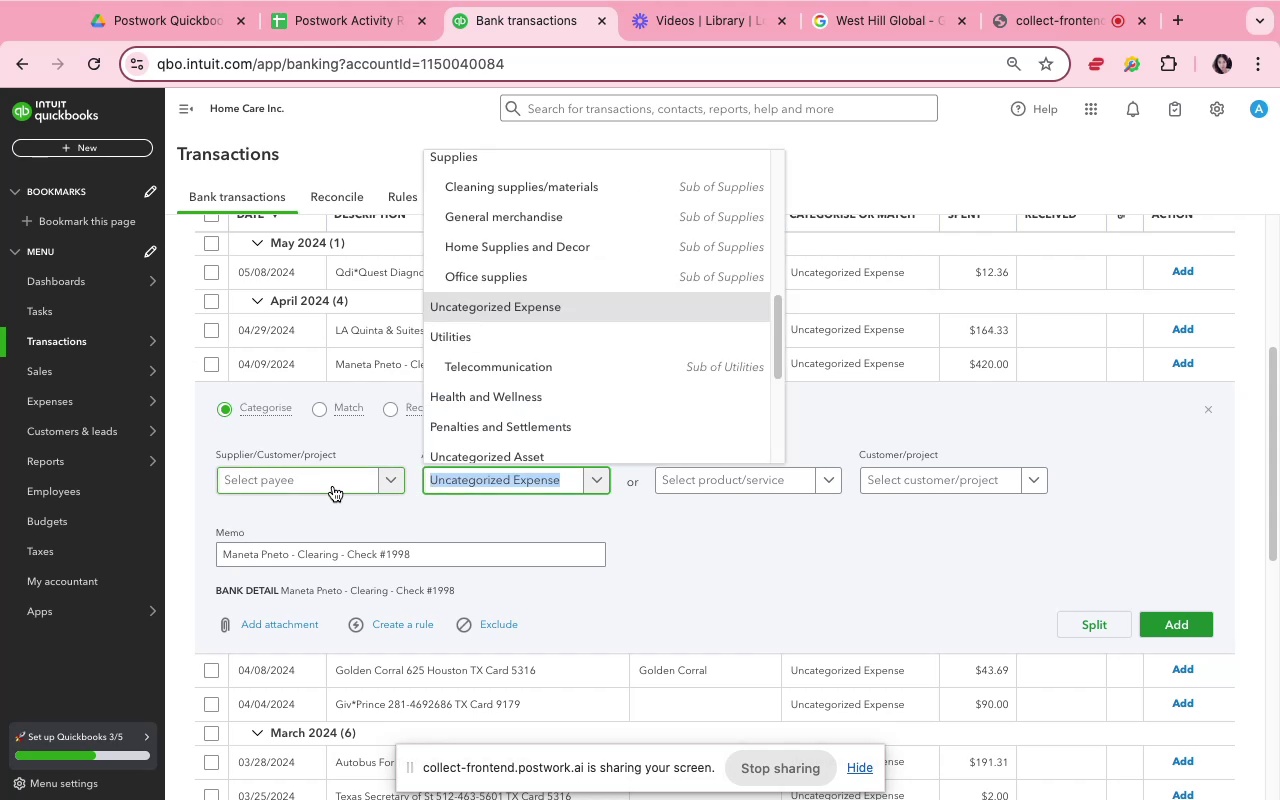 
left_click([332, 485])
 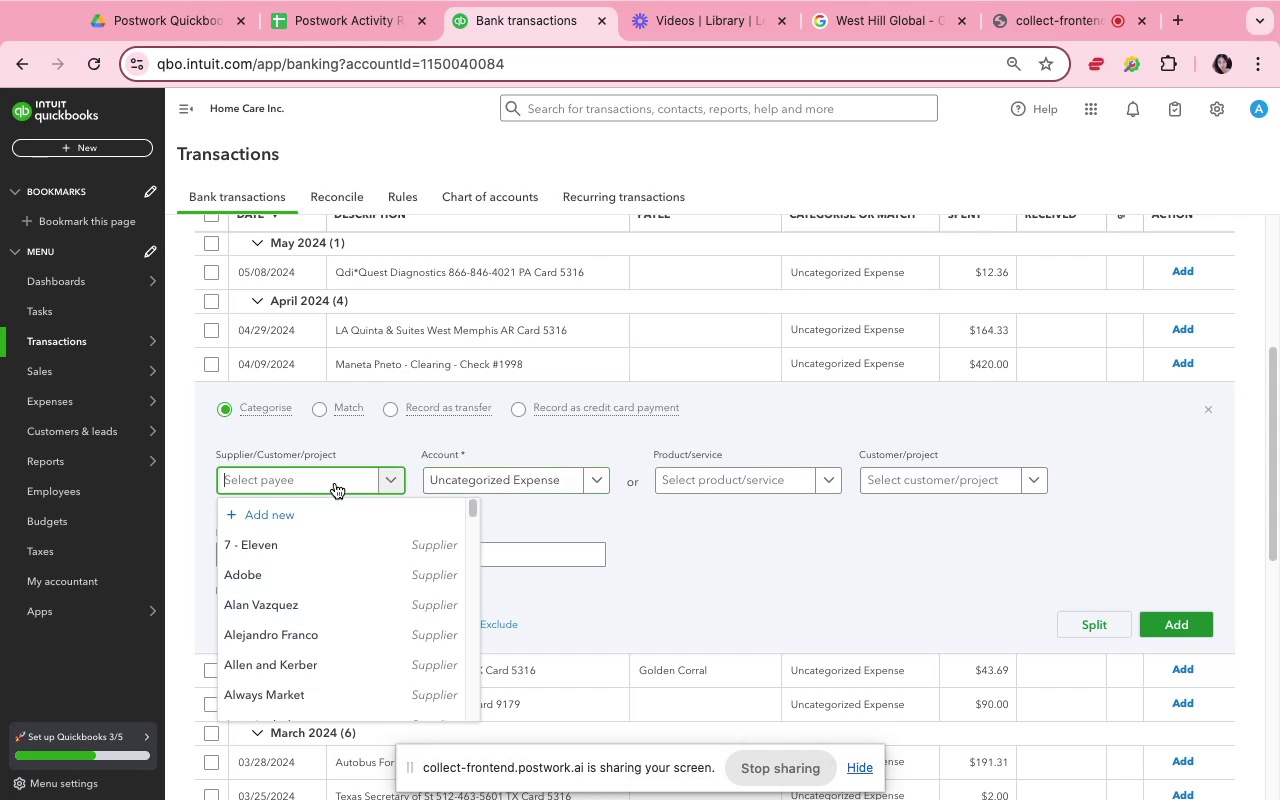 
key(Meta+V)
 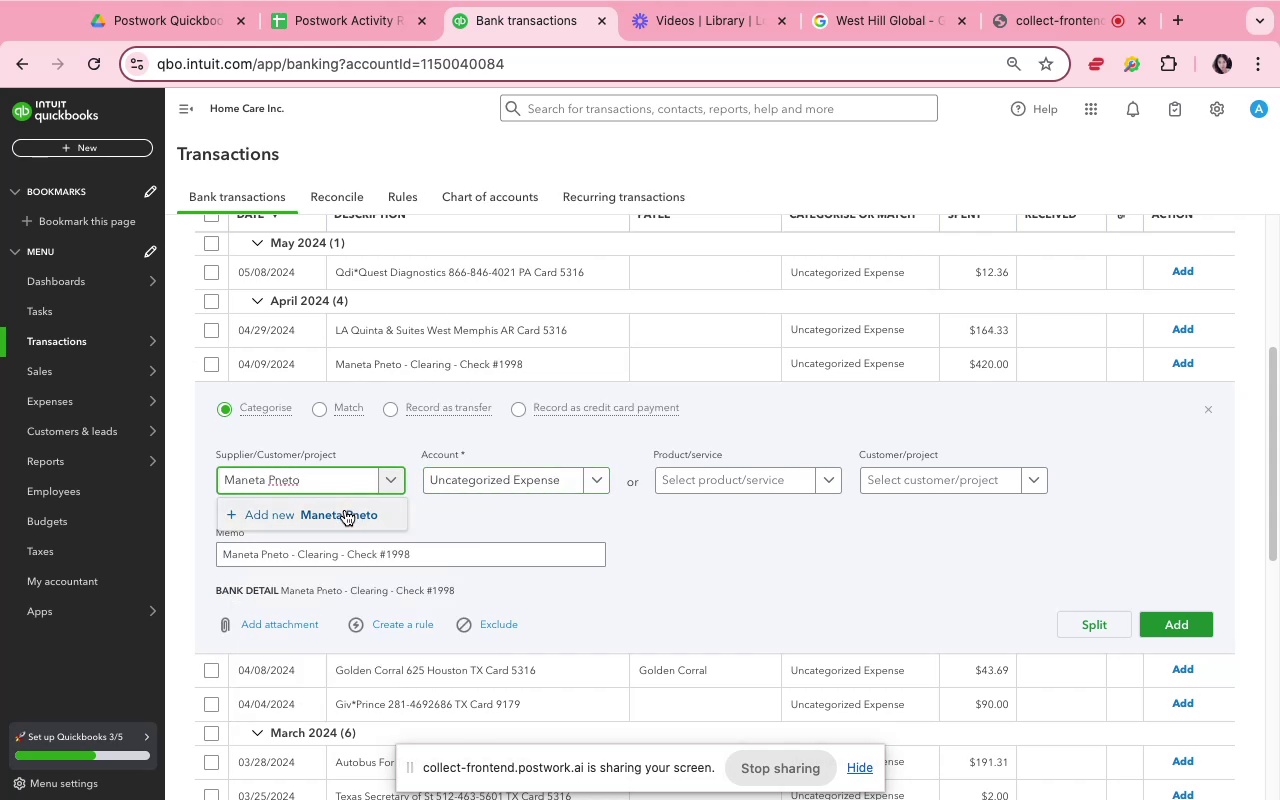 
left_click([345, 511])
 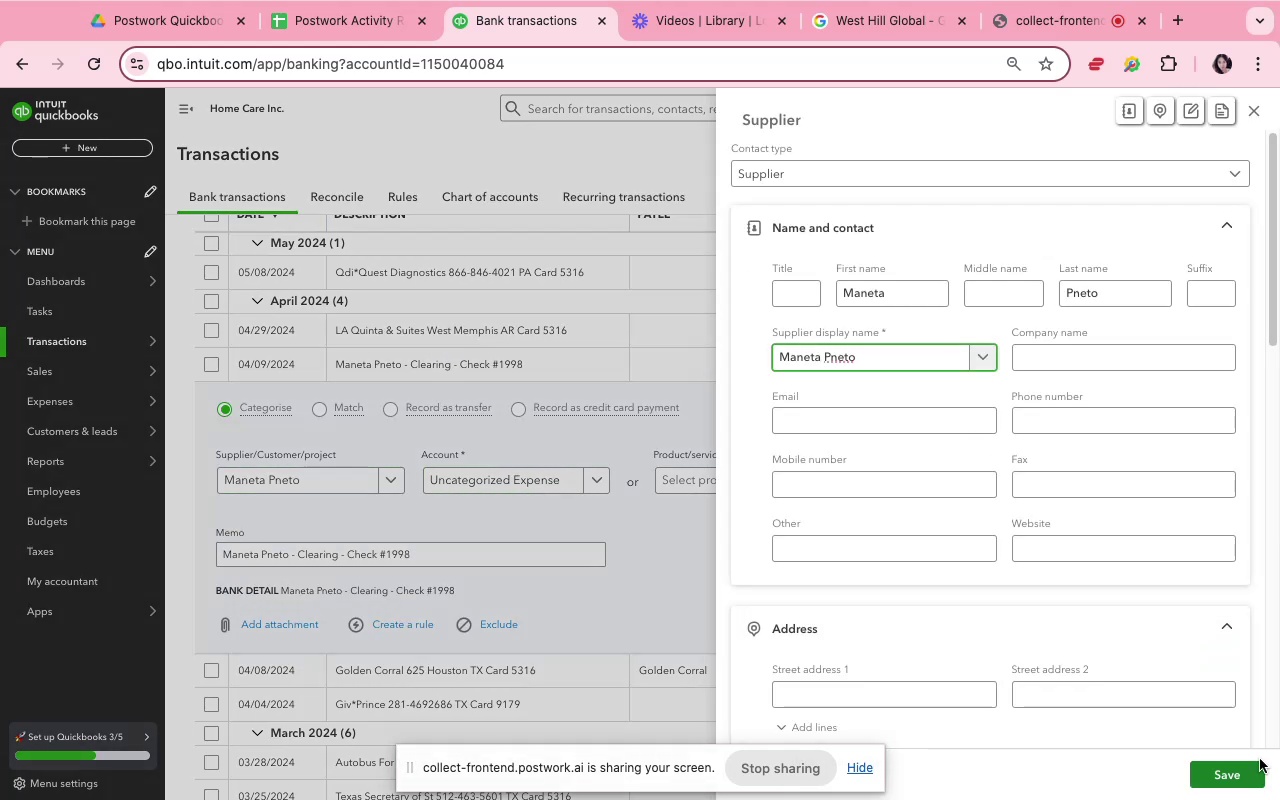 
left_click([1241, 787])
 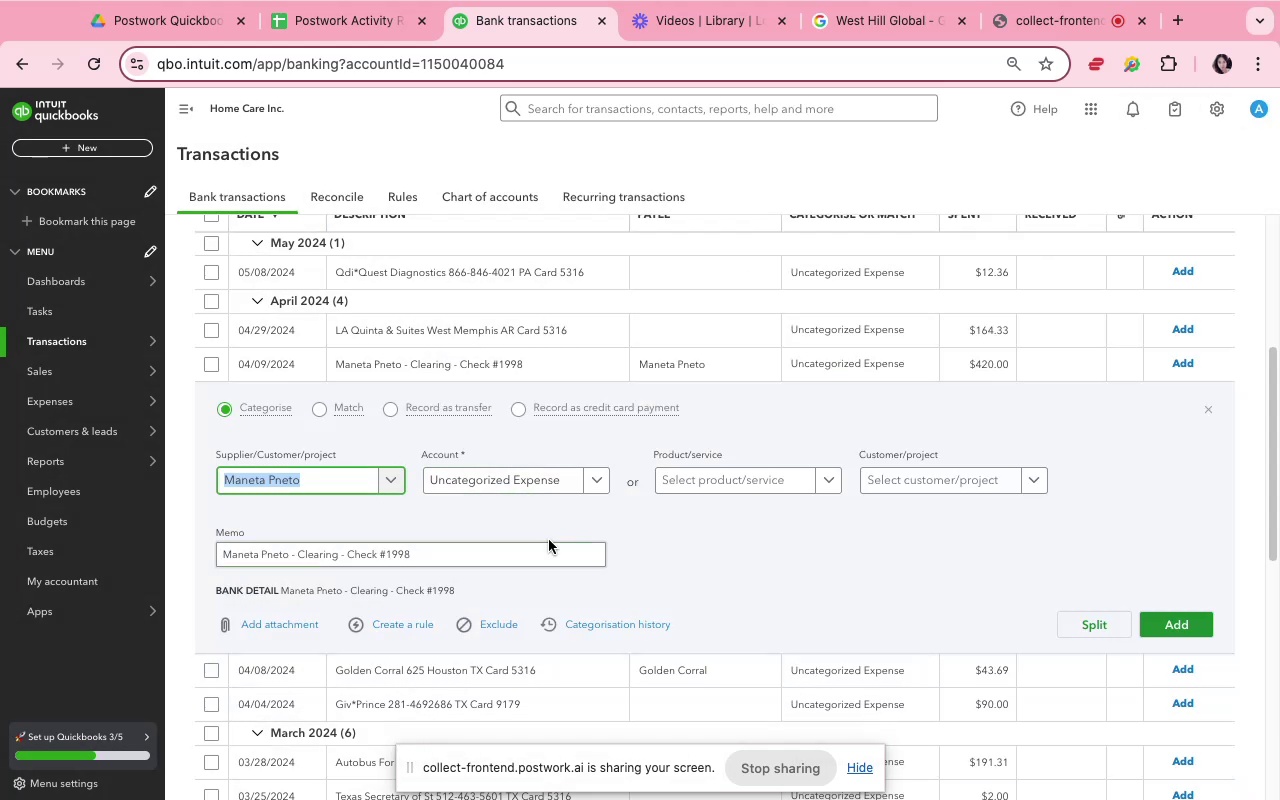 
left_click([543, 484])
 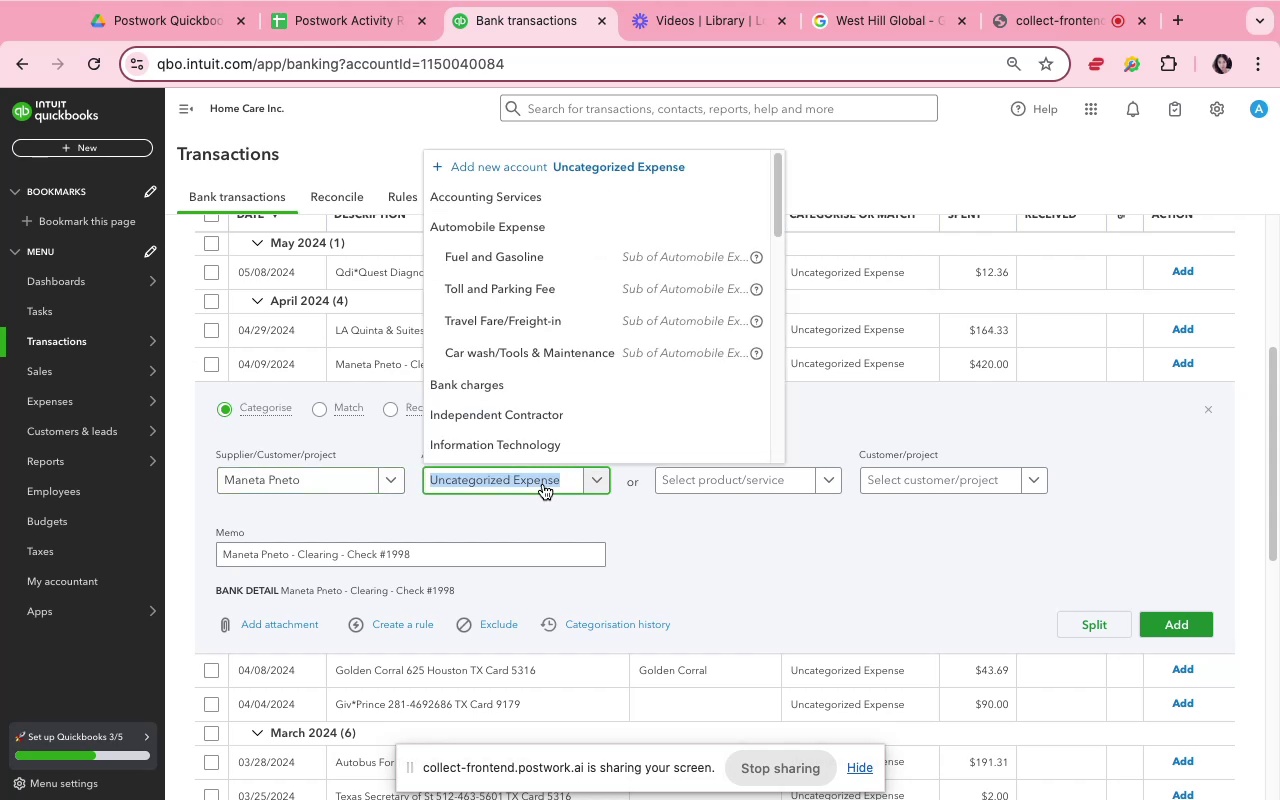 
type(labo)
 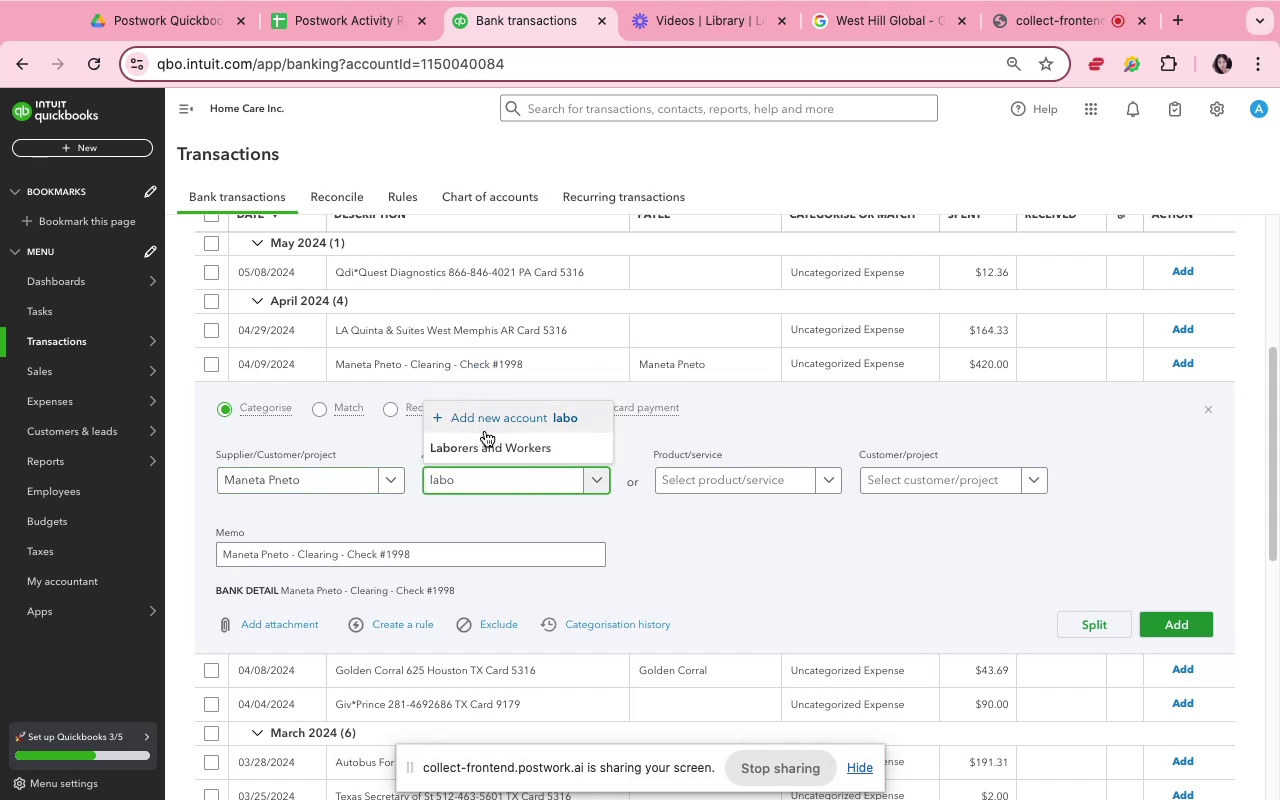 
left_click([496, 448])
 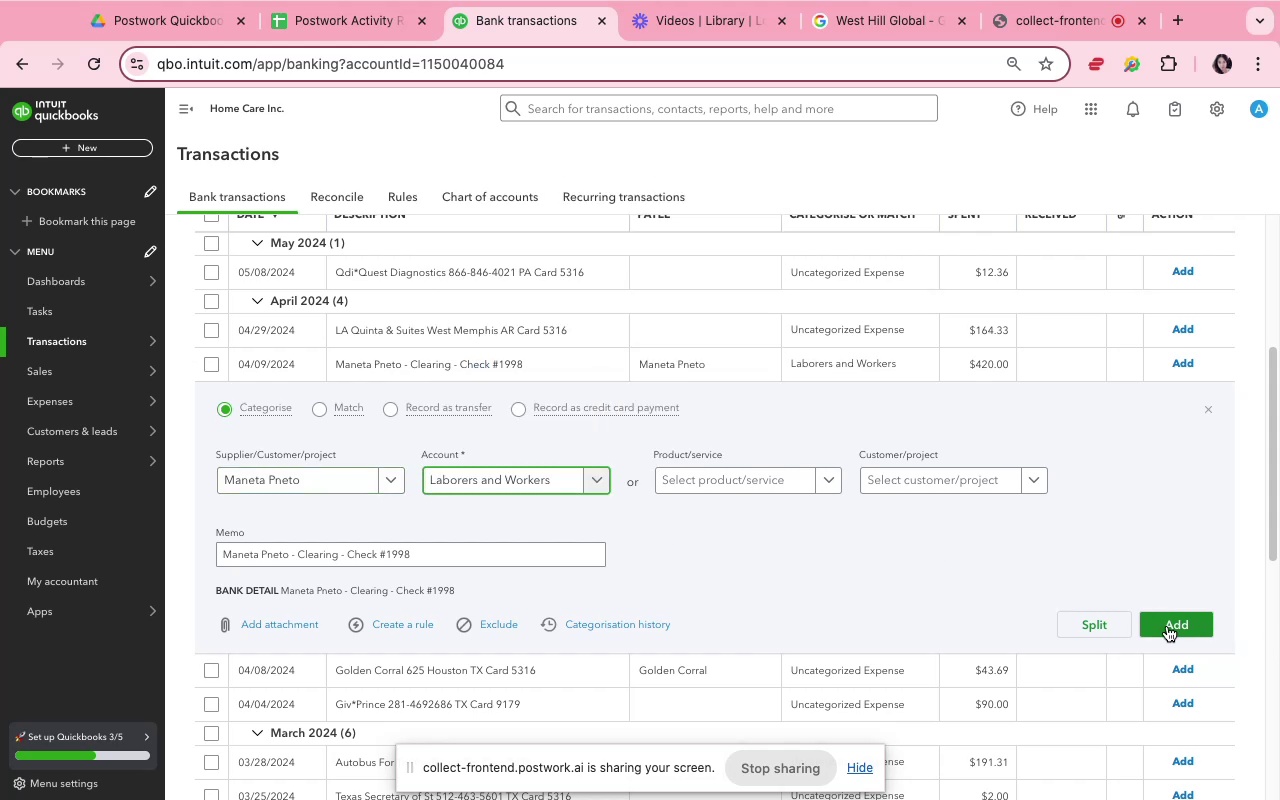 
left_click([1156, 630])
 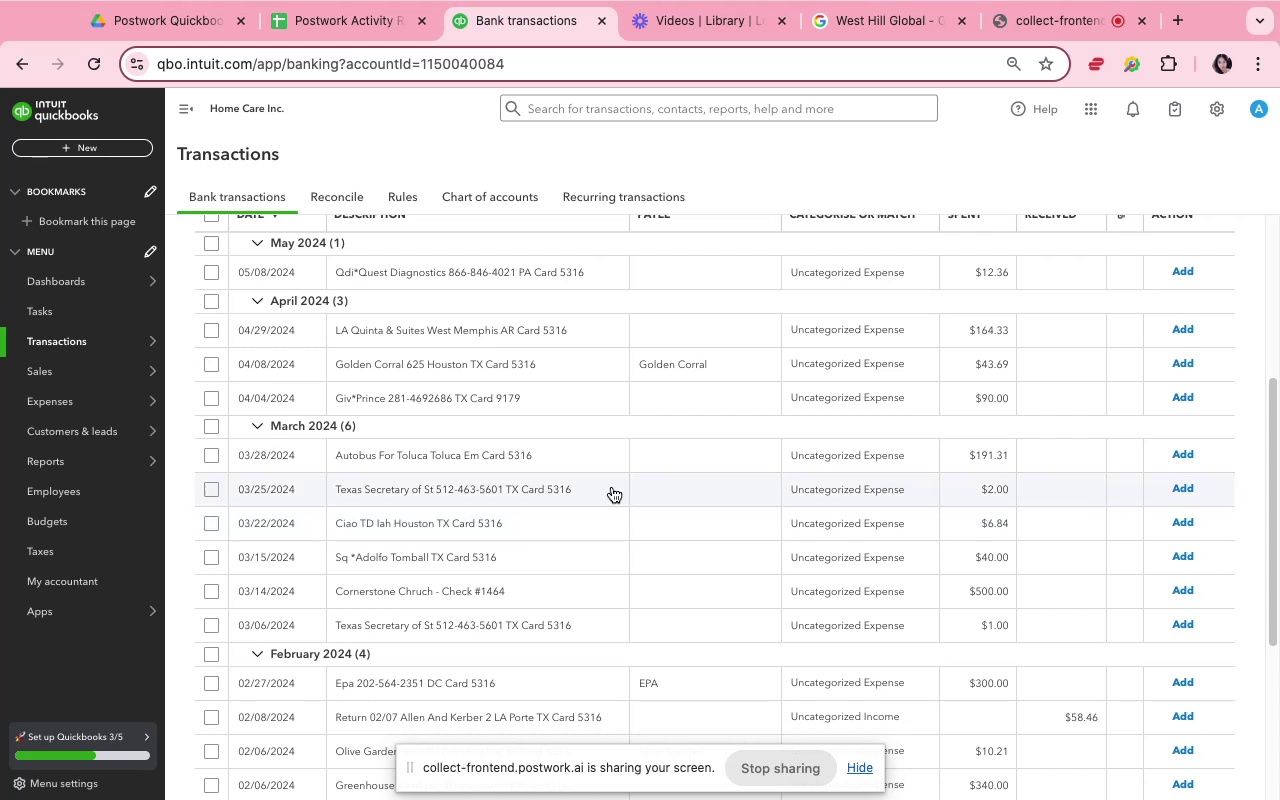 
wait(17.12)
 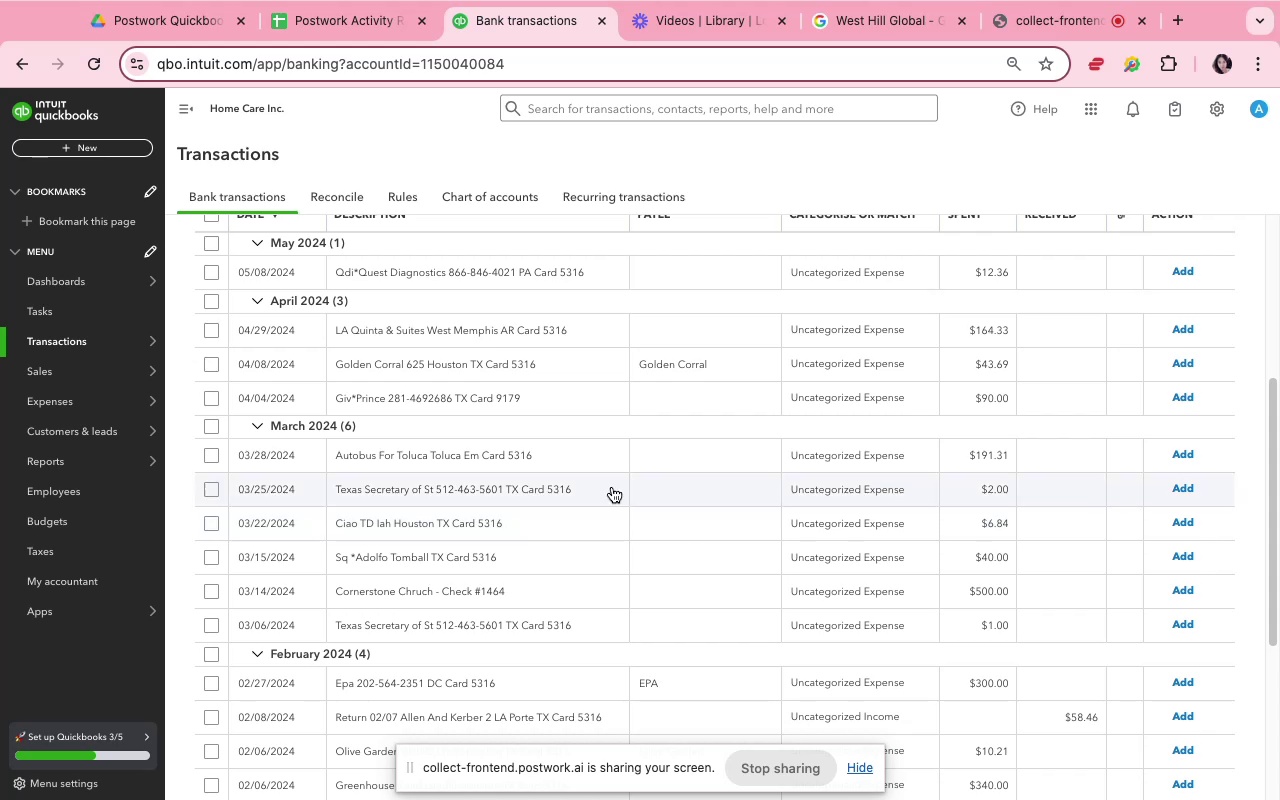 
left_click([423, 335])
 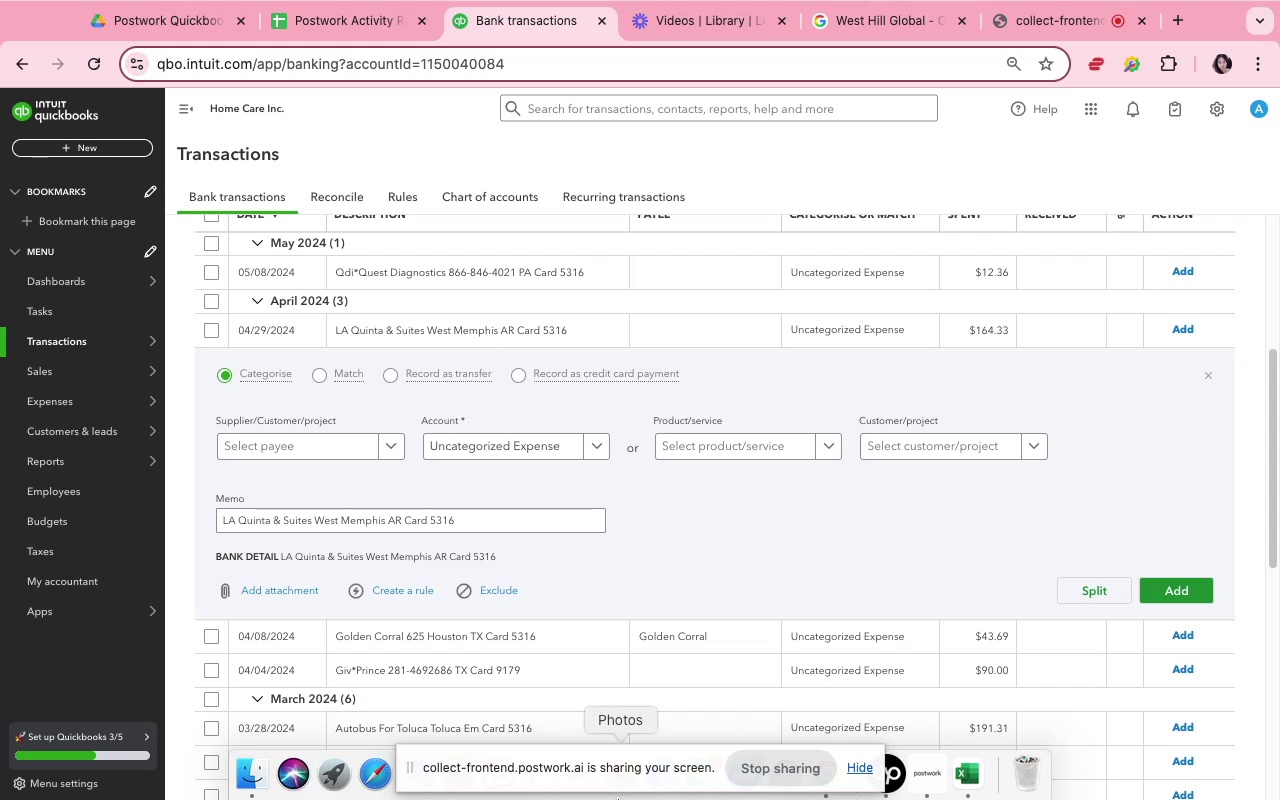 
wait(95.11)
 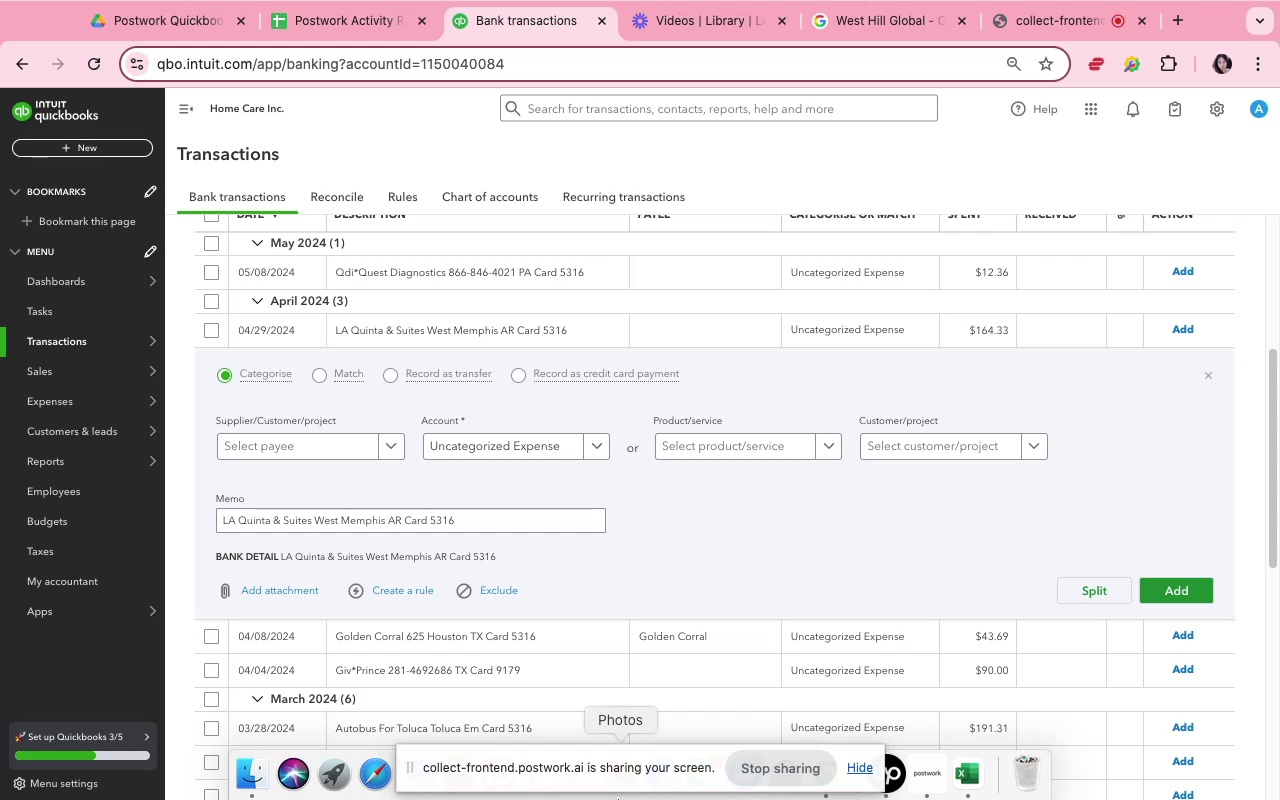 
left_click_drag(start_coordinate=[387, 521], to_coordinate=[208, 521])
 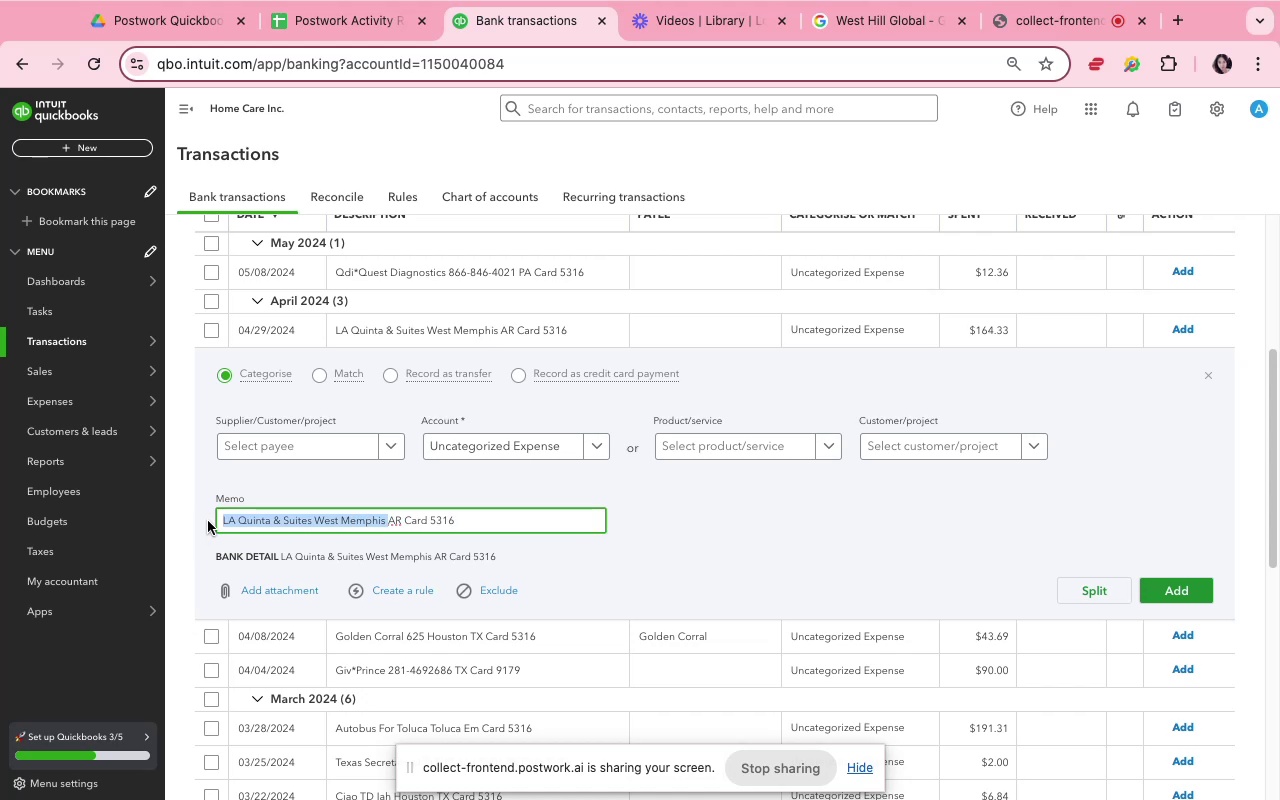 
key(Meta+C)
 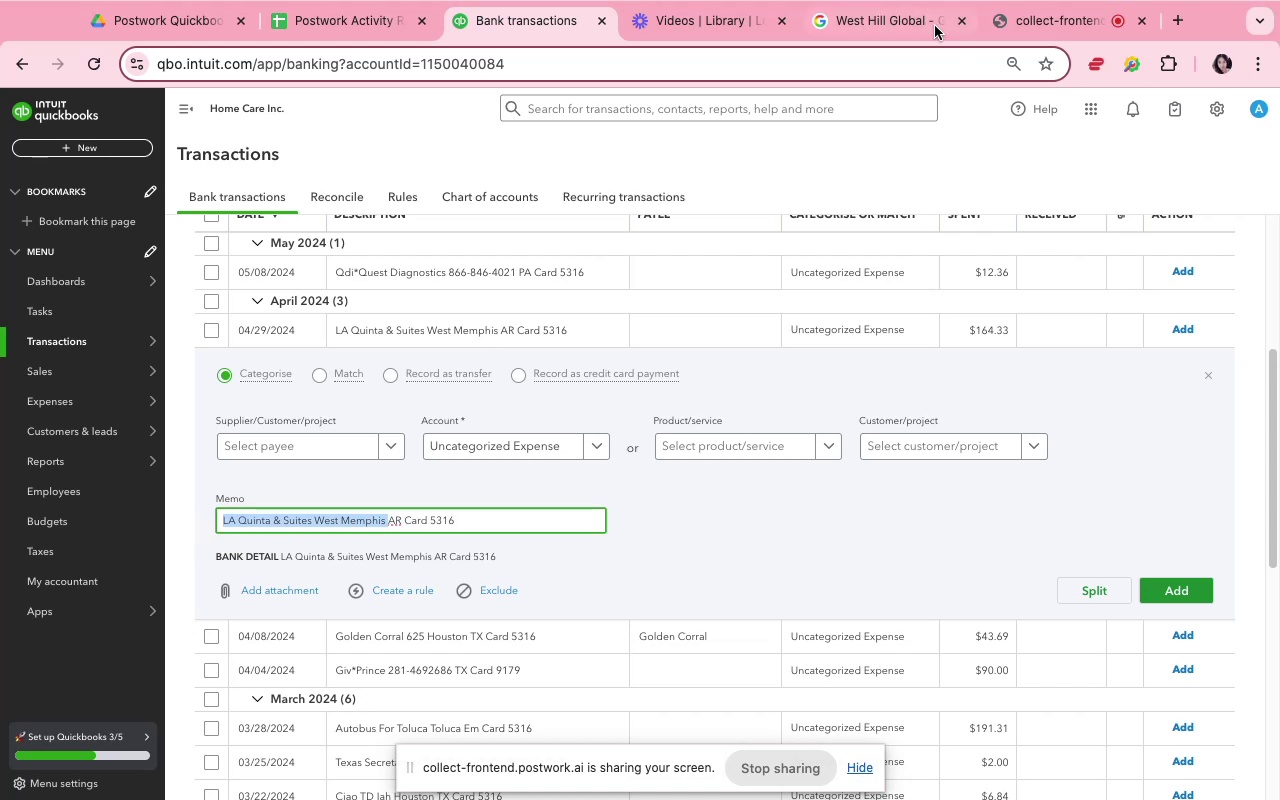 
left_click([925, 19])
 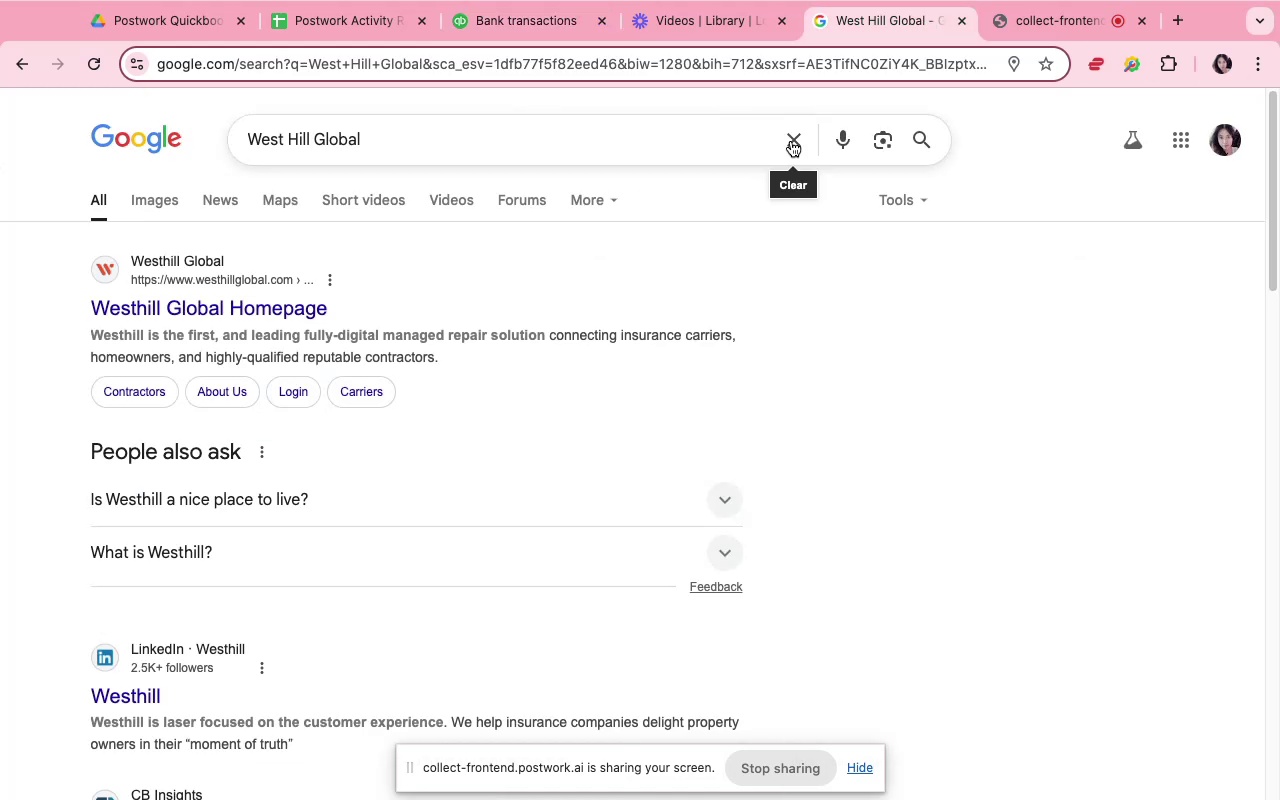 
left_click([796, 145])
 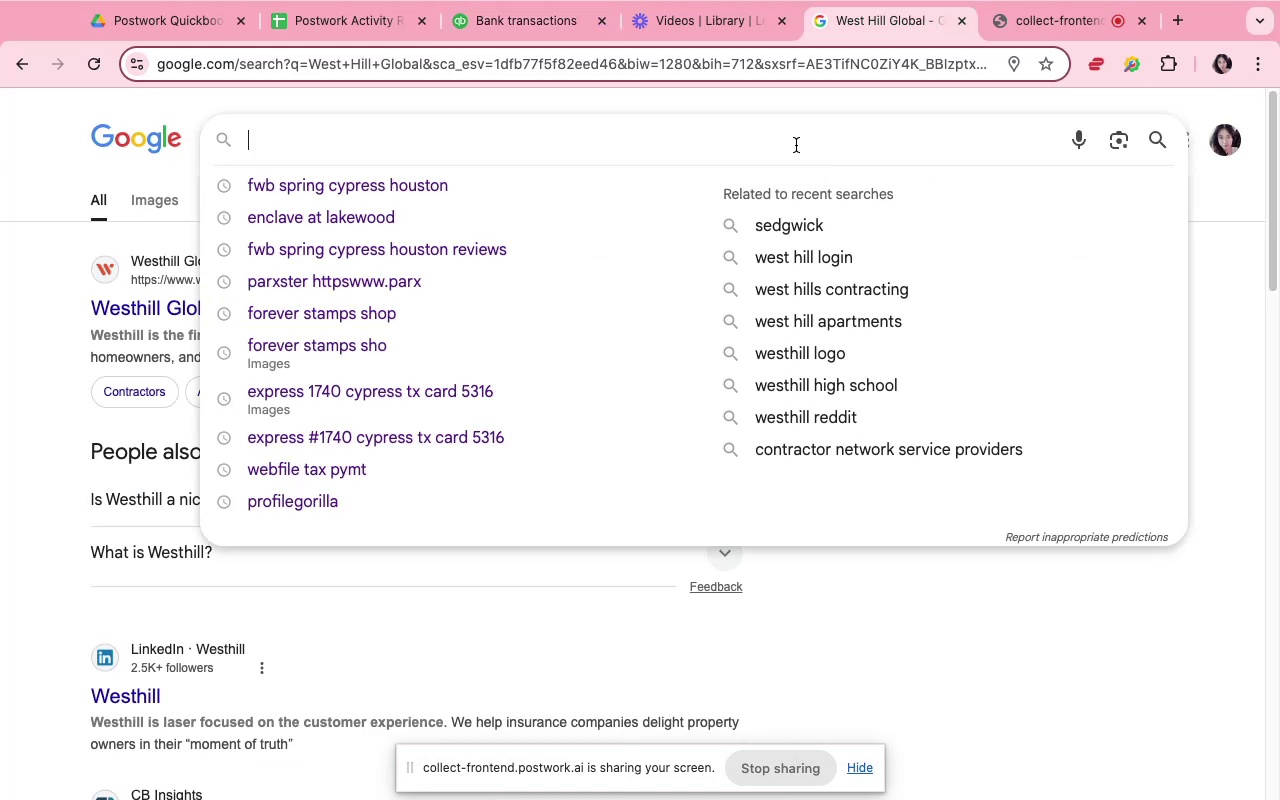 
key(Meta+V)
 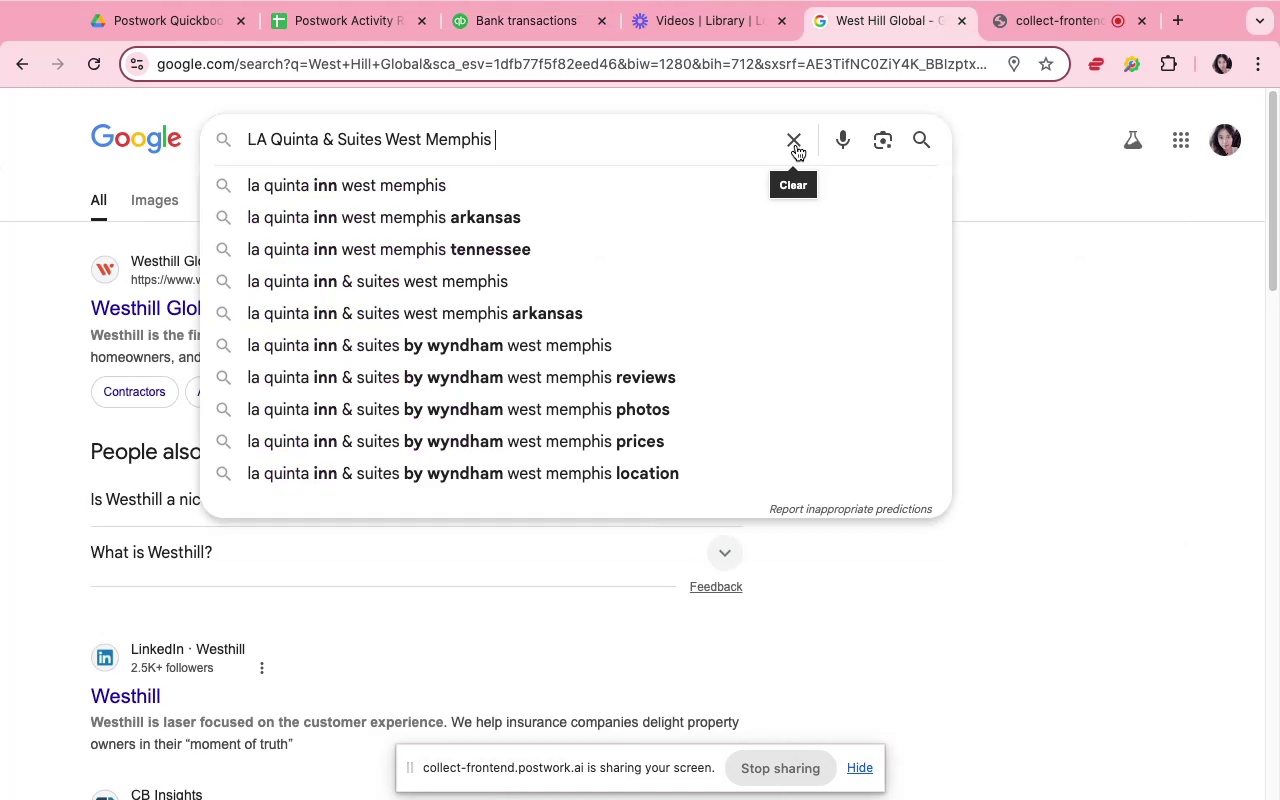 
key(Enter)
 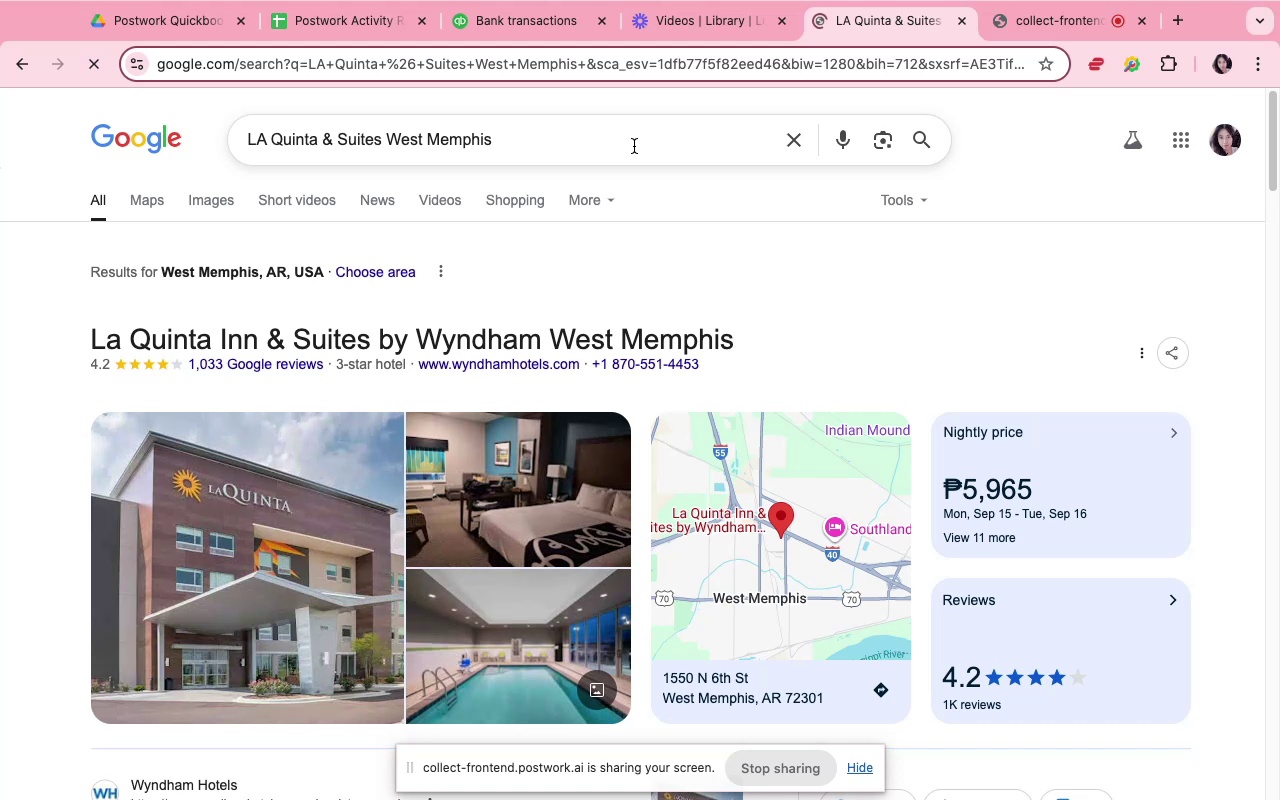 
scroll: coordinate [465, 342], scroll_direction: down, amount: 5.0
 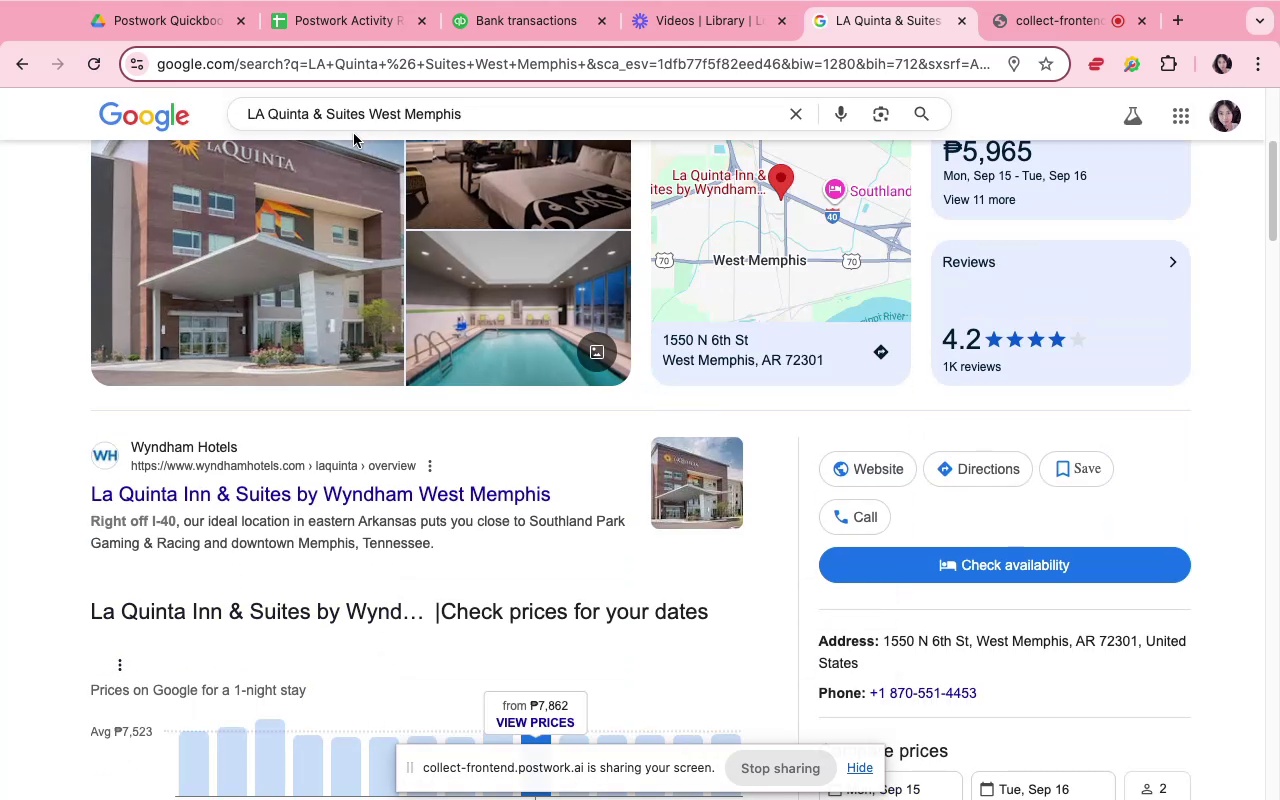 
wait(5.19)
 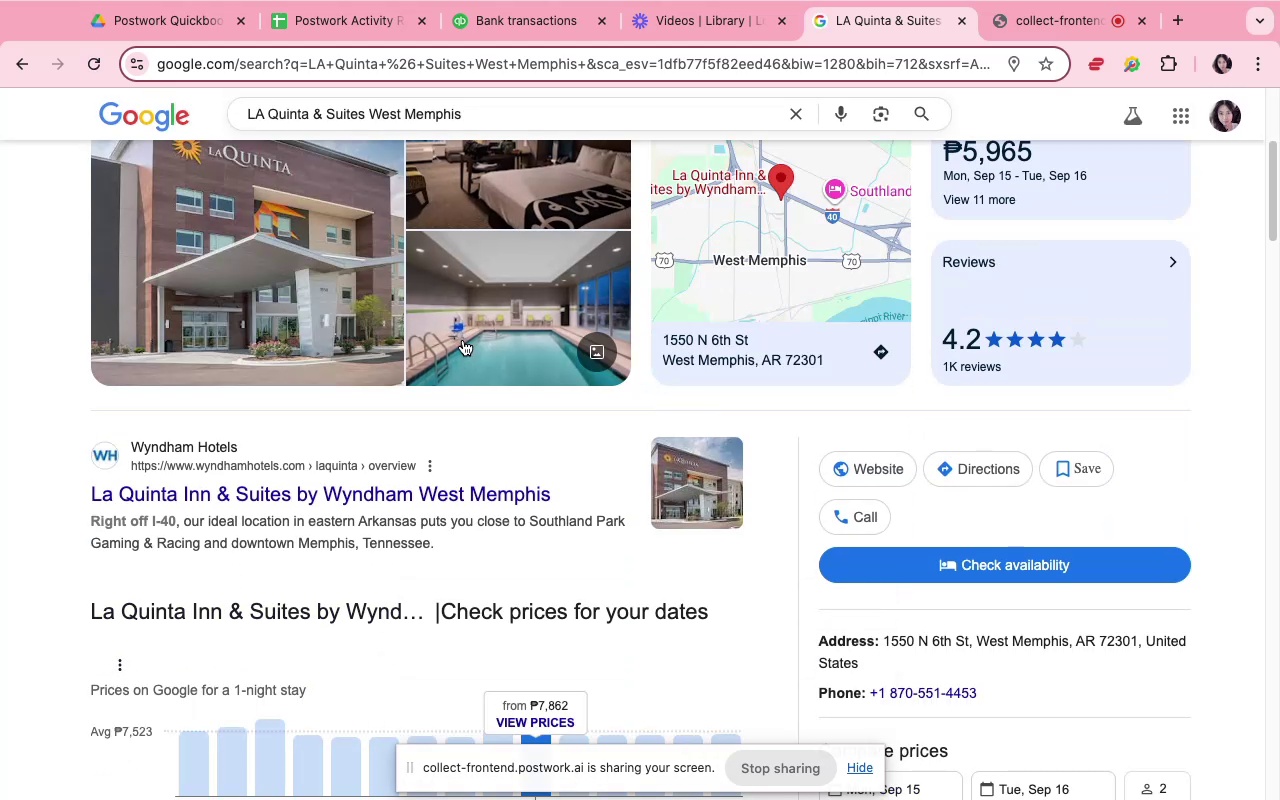 
scroll: coordinate [452, 435], scroll_direction: down, amount: 9.0
 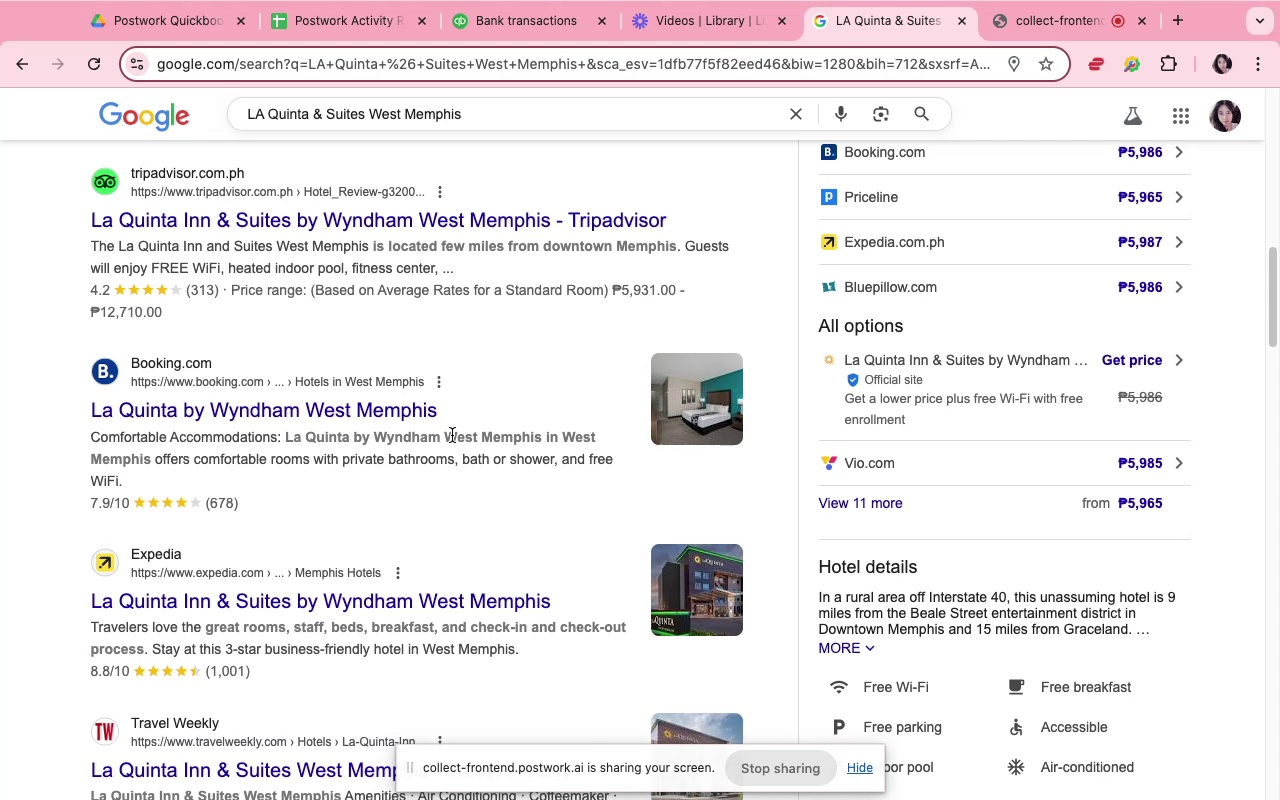 
scroll: coordinate [452, 435], scroll_direction: up, amount: 3.0
 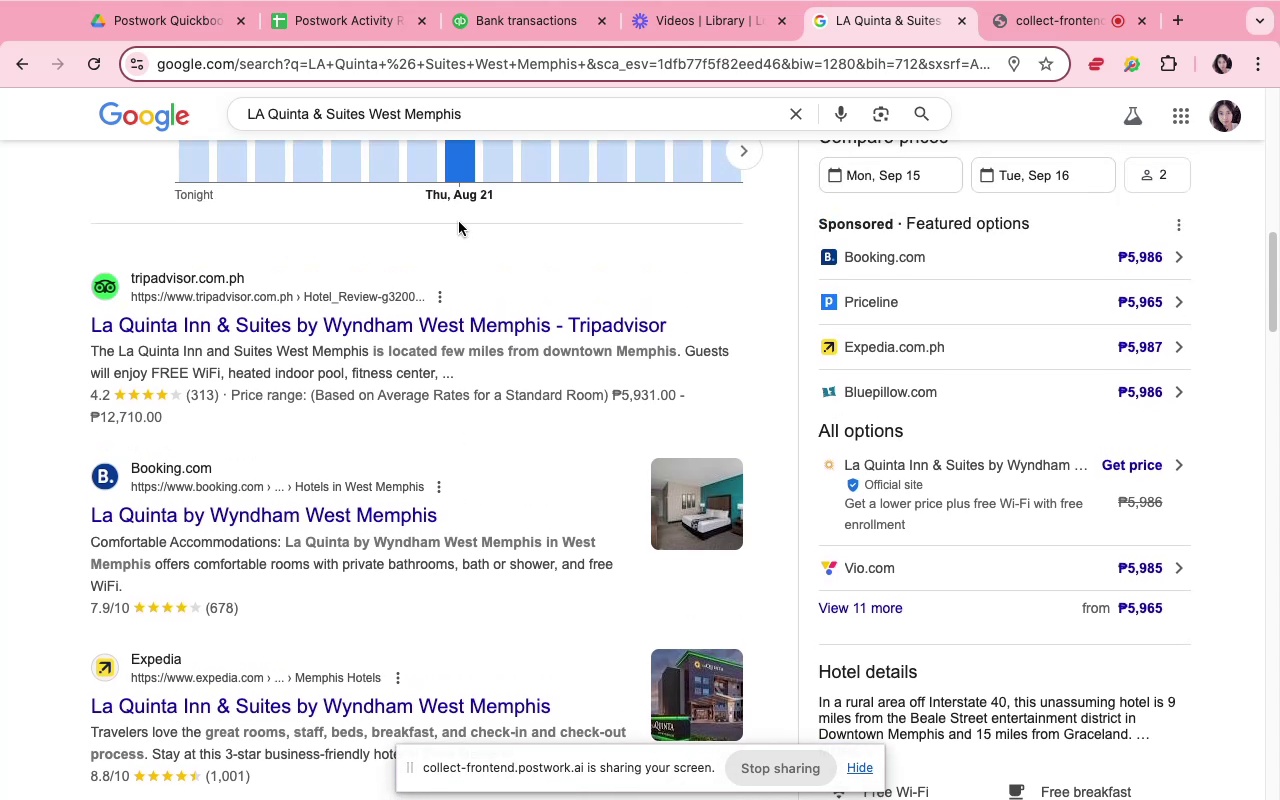 
left_click([512, 26])
 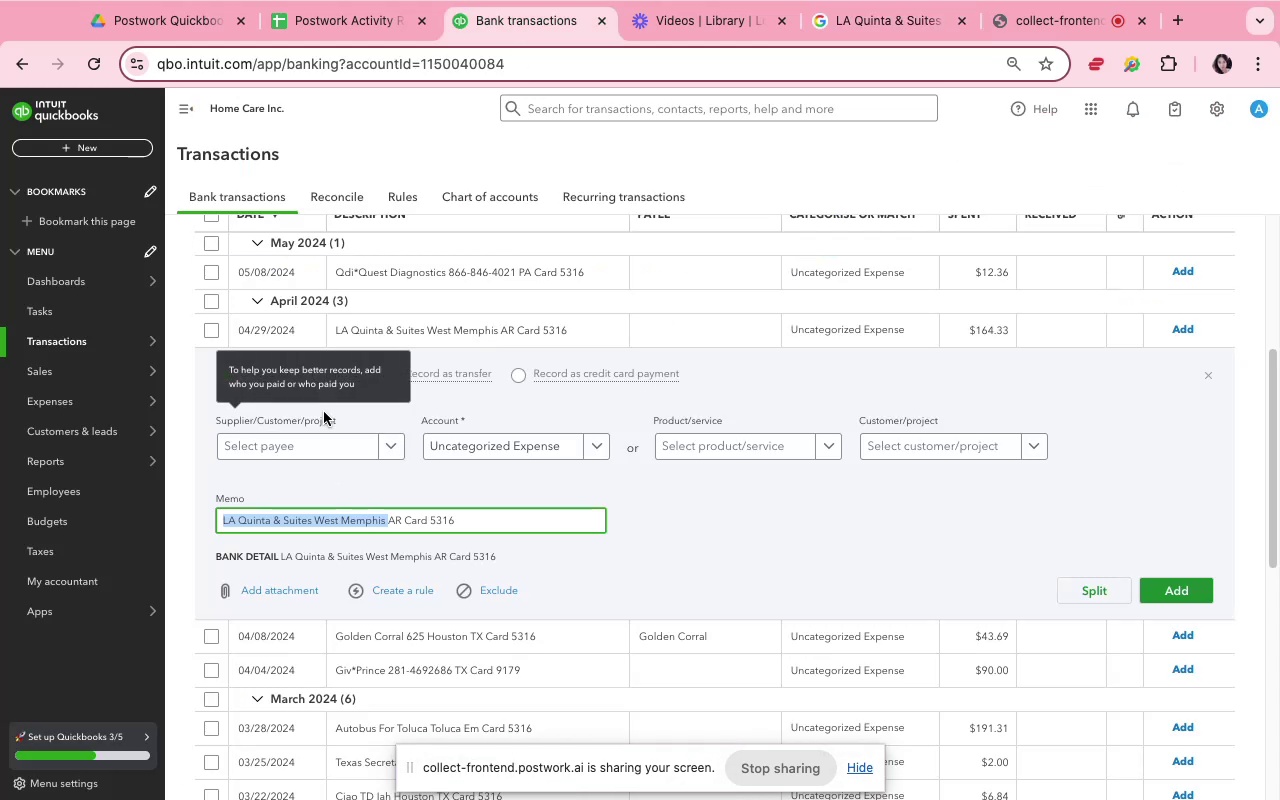 
left_click([327, 441])
 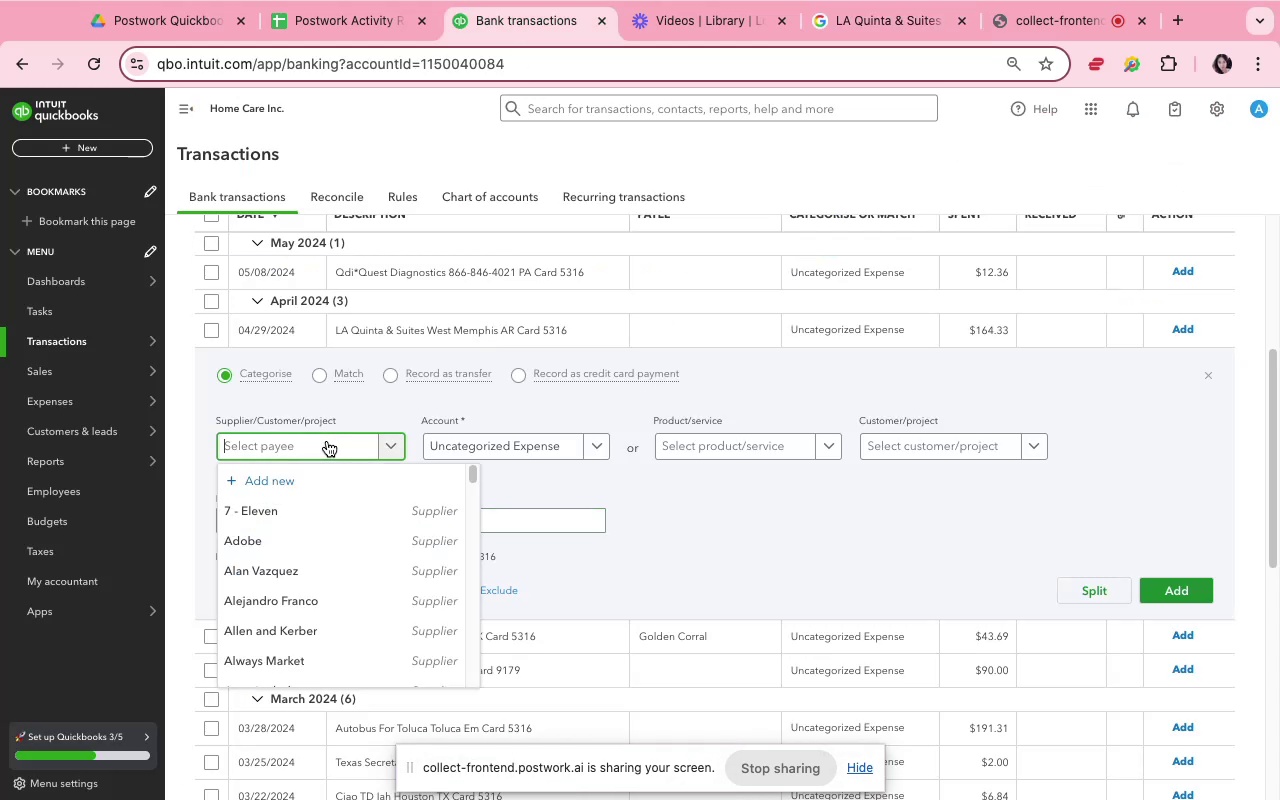 
key(Meta+V)
 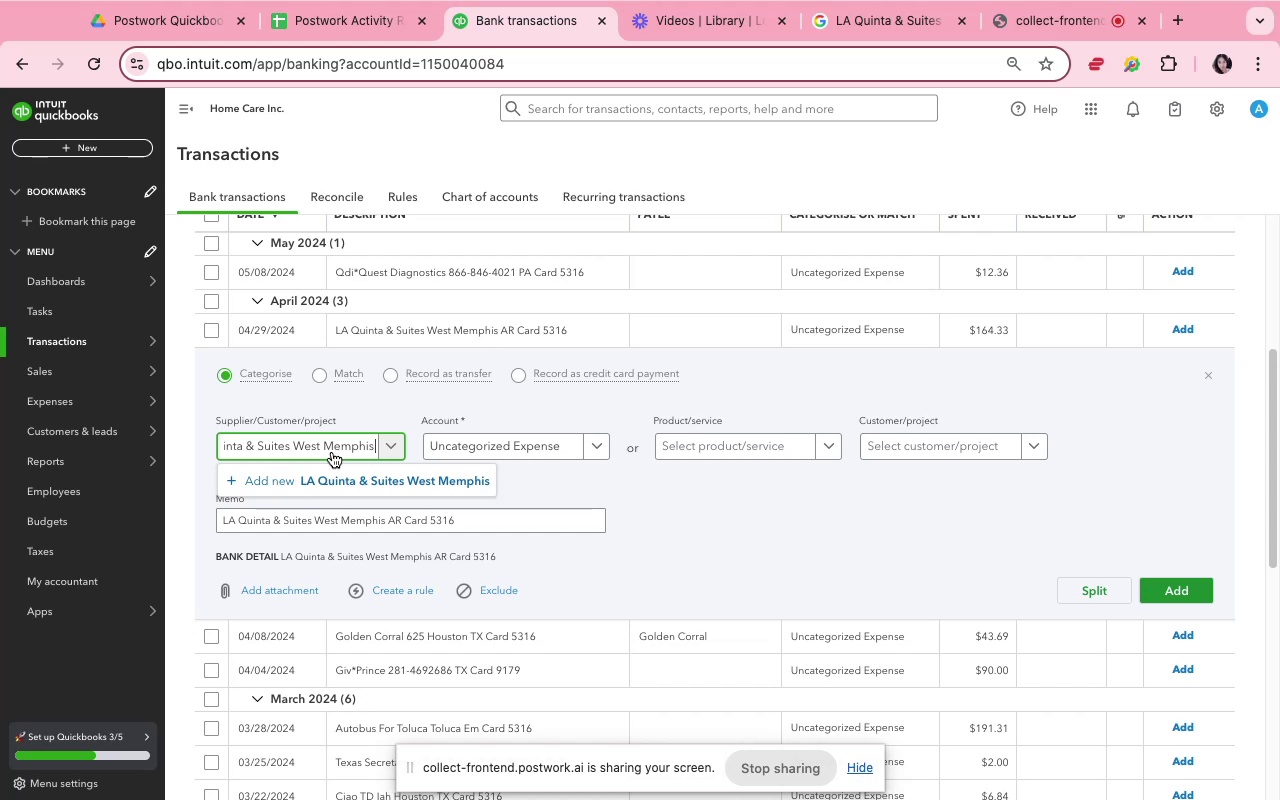 
mouse_move([296, 464])
 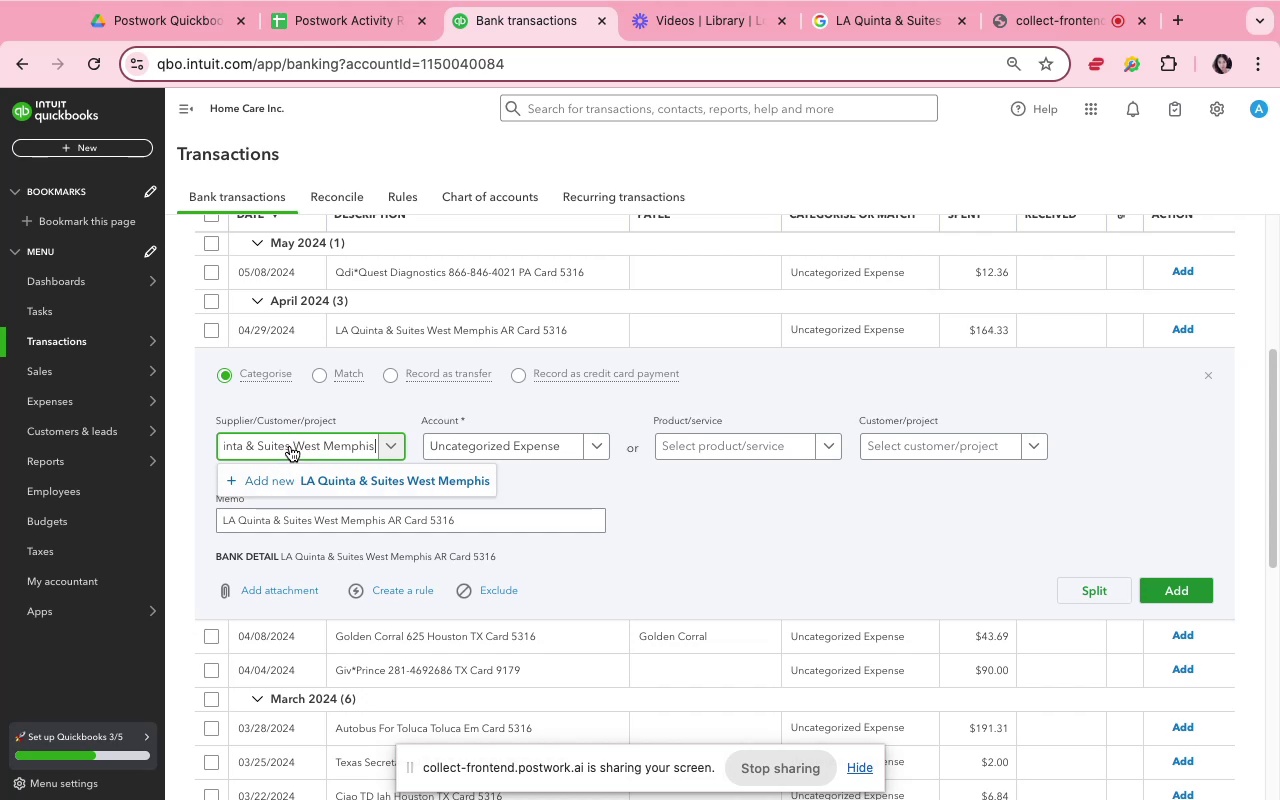 
left_click([290, 446])
 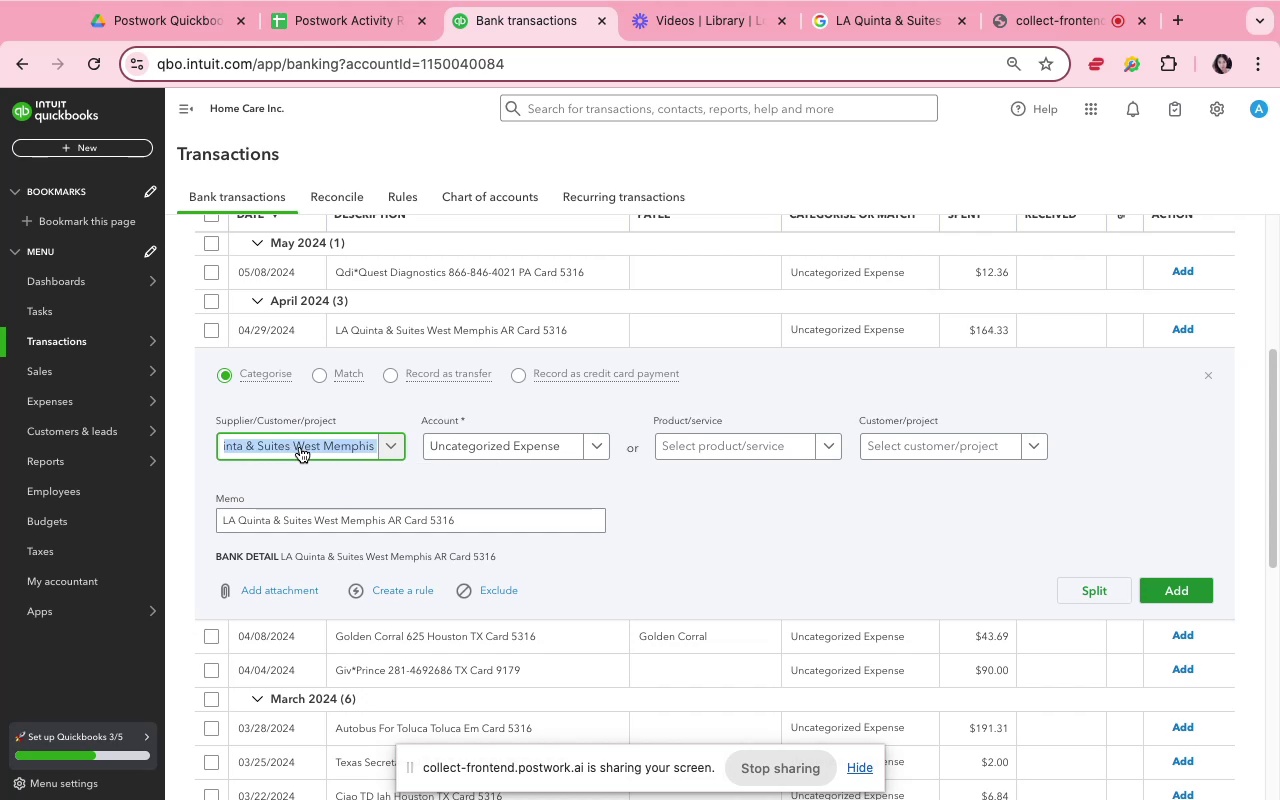 
left_click([300, 447])
 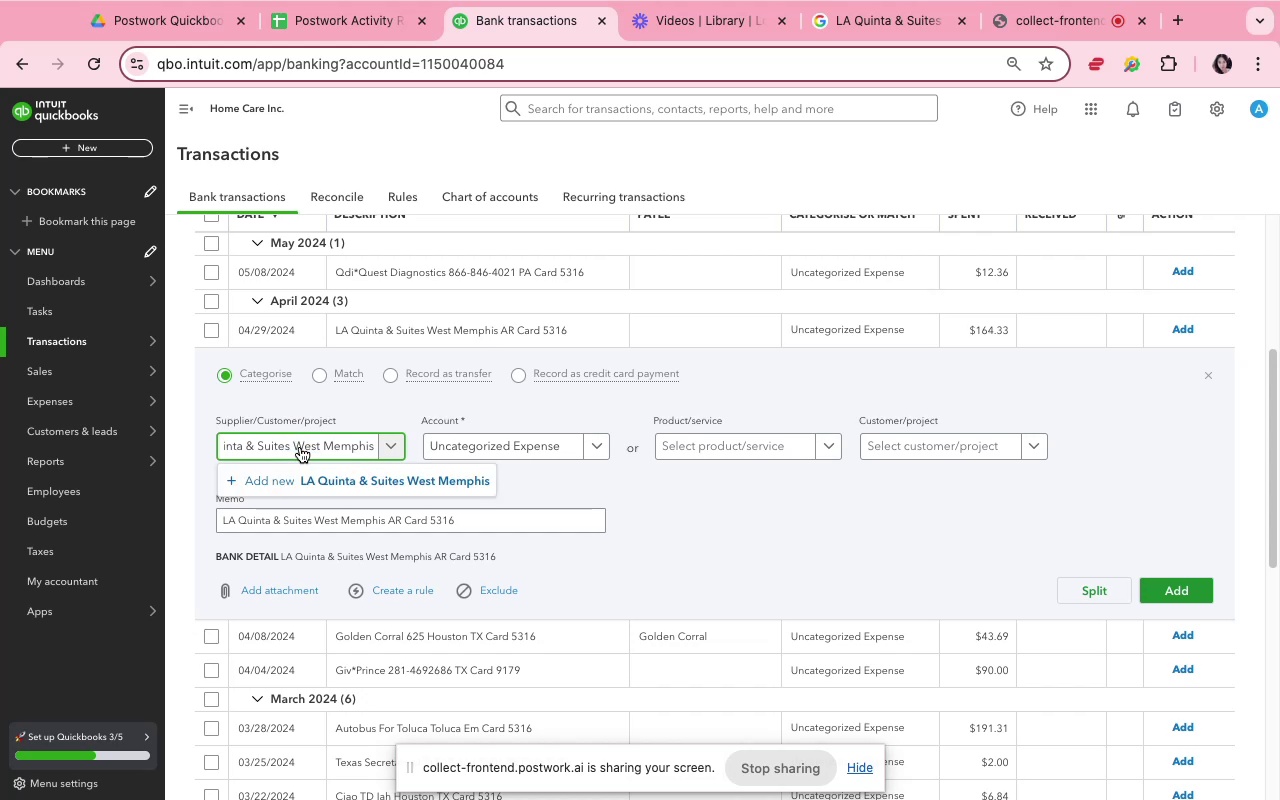 
key(ArrowLeft)
 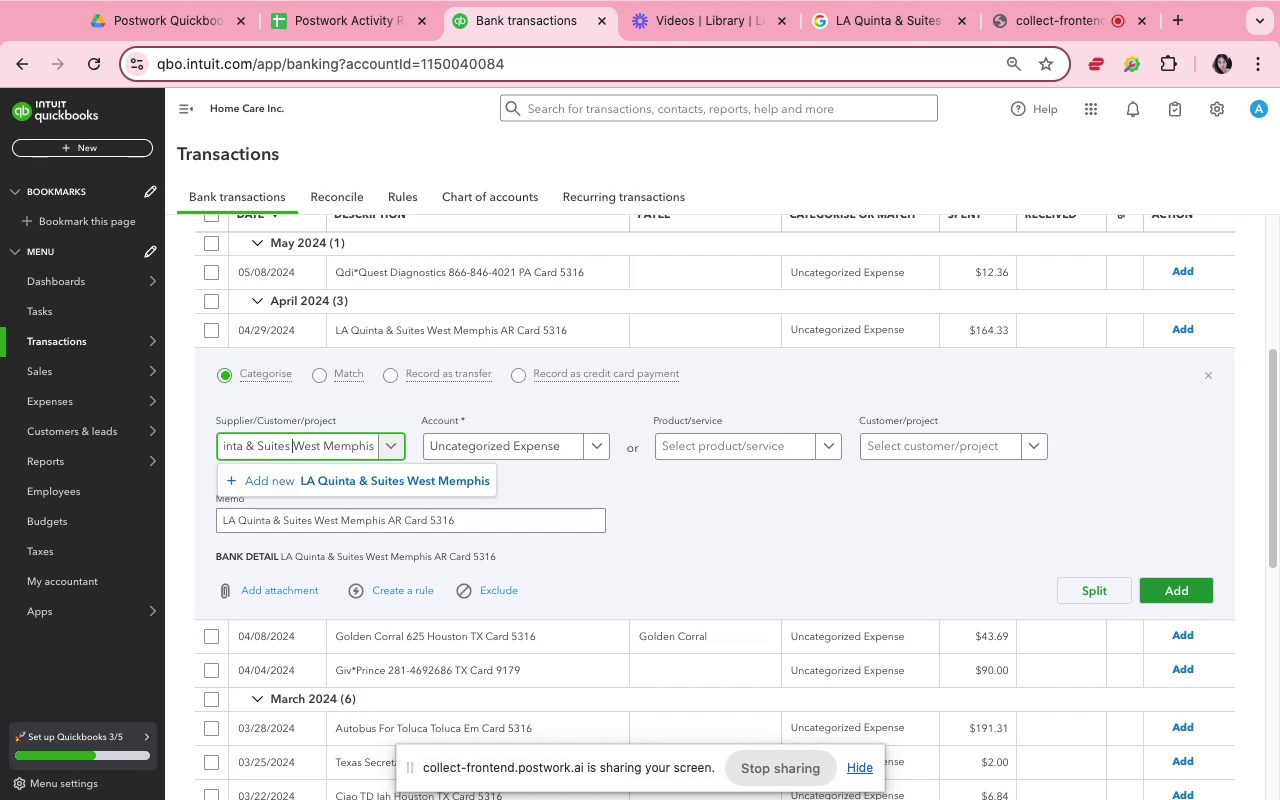 
key(Meta+Shift+ArrowRight)
 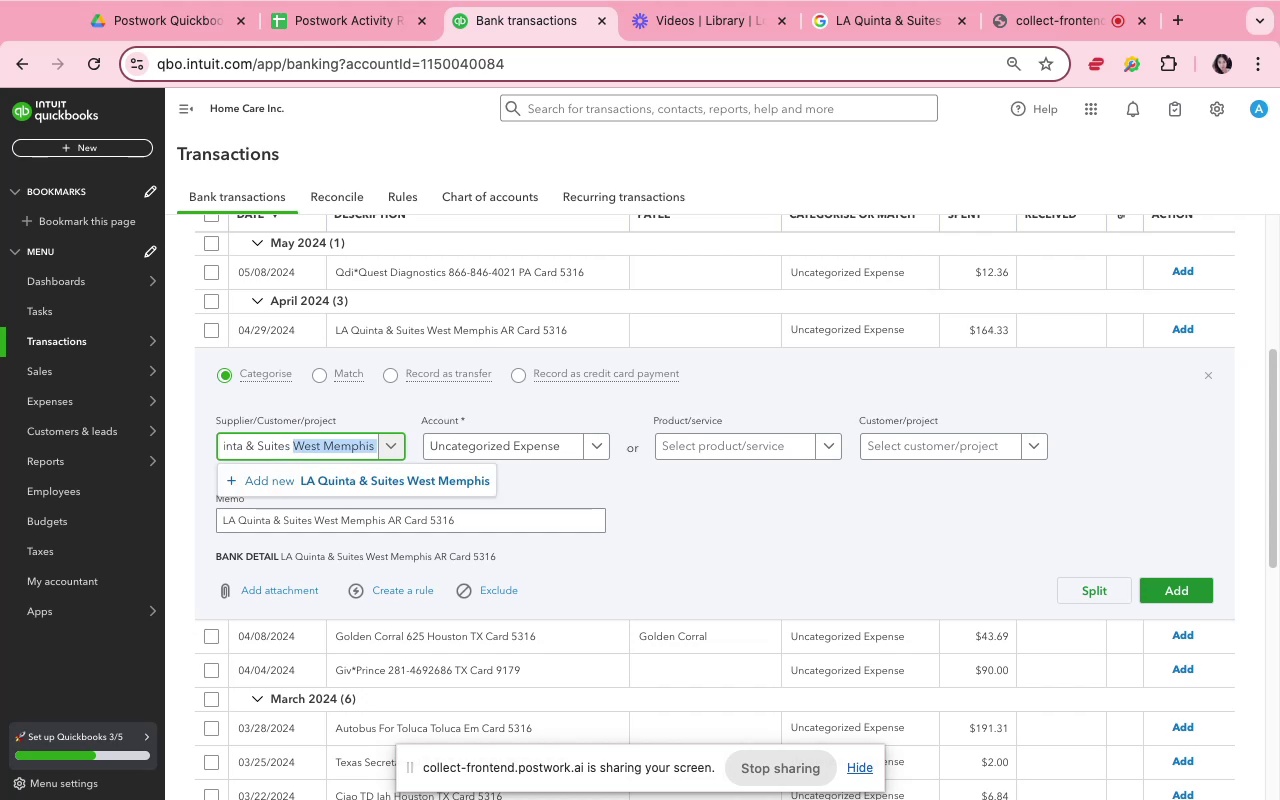 
key(Backspace)
 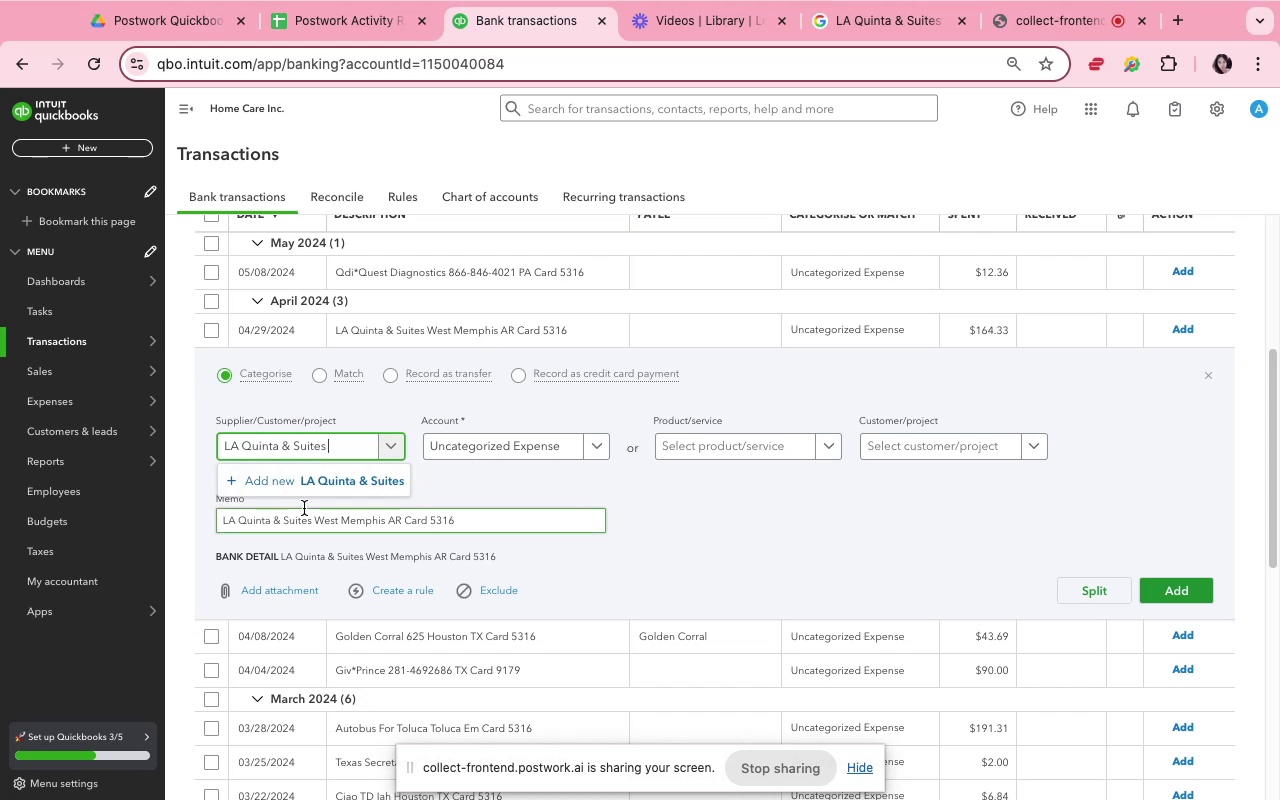 
left_click([300, 487])
 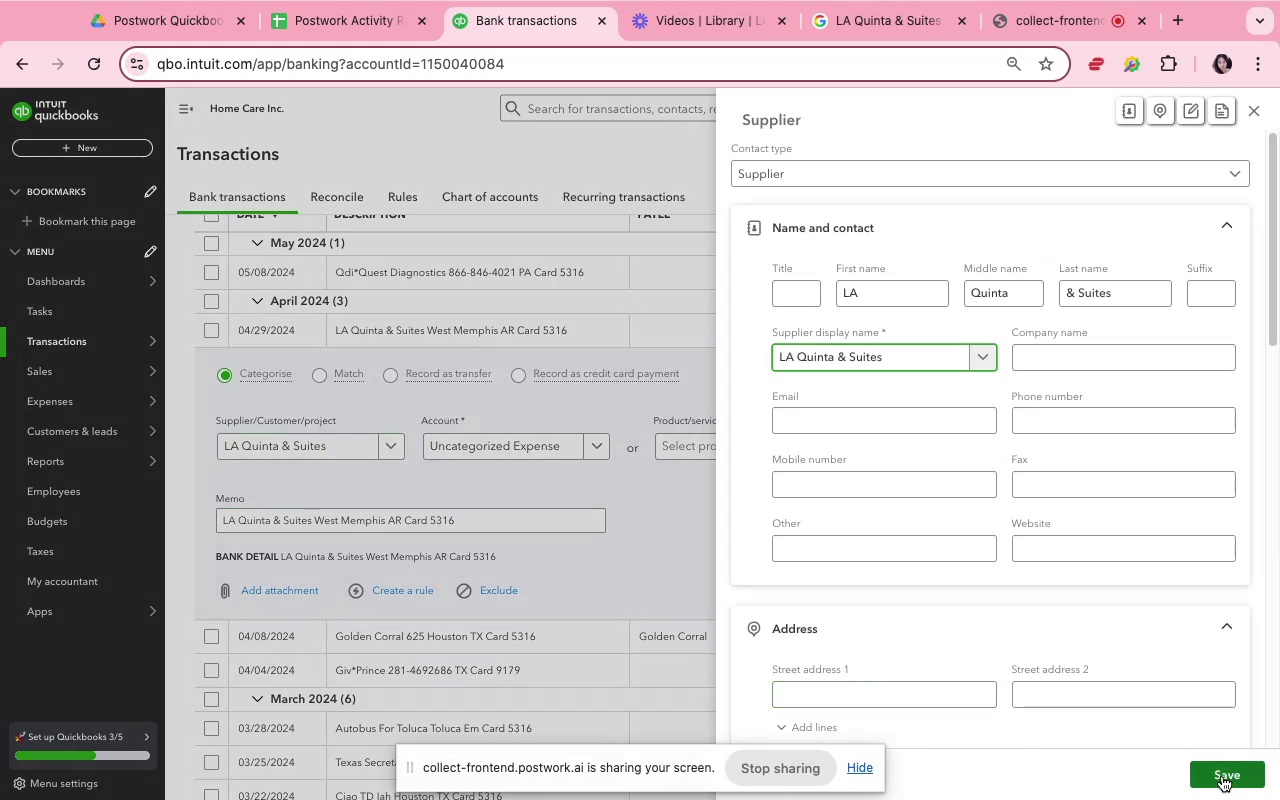 
wait(5.55)
 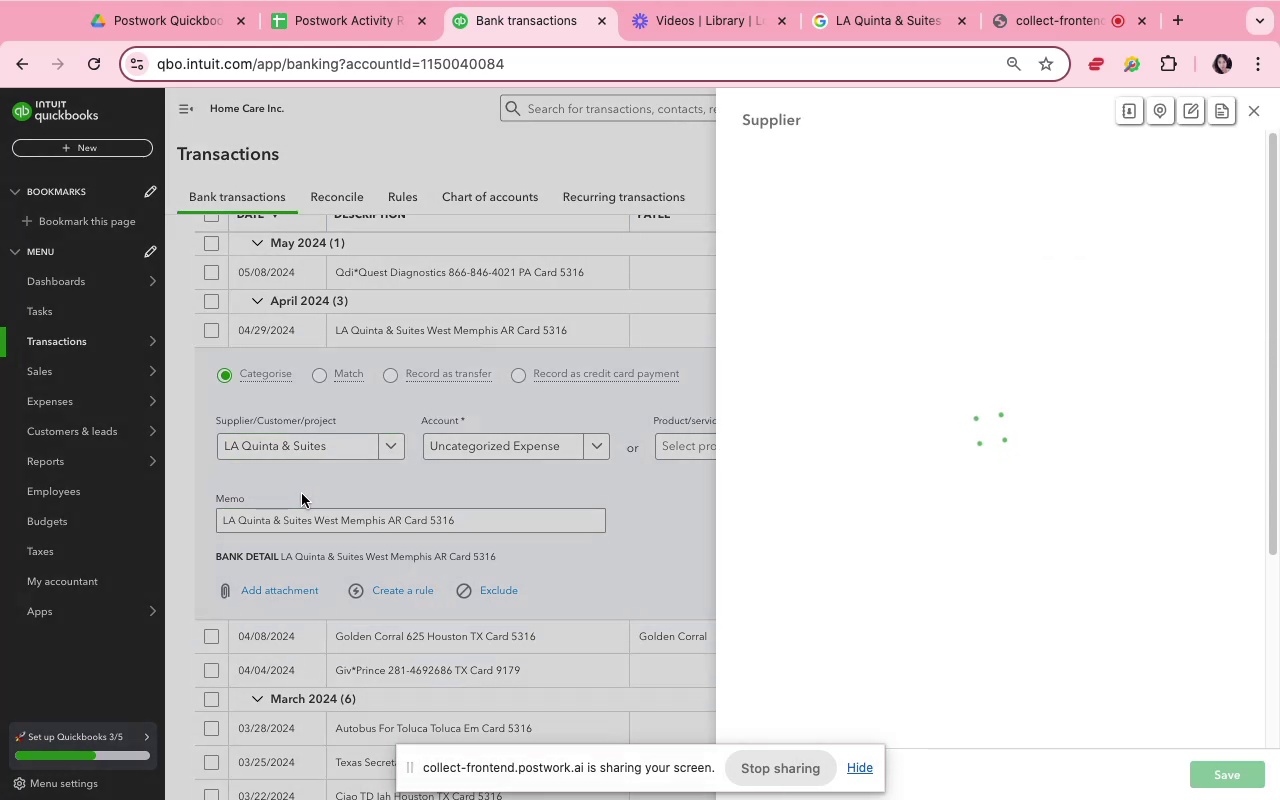 
mouse_move([549, 454])
 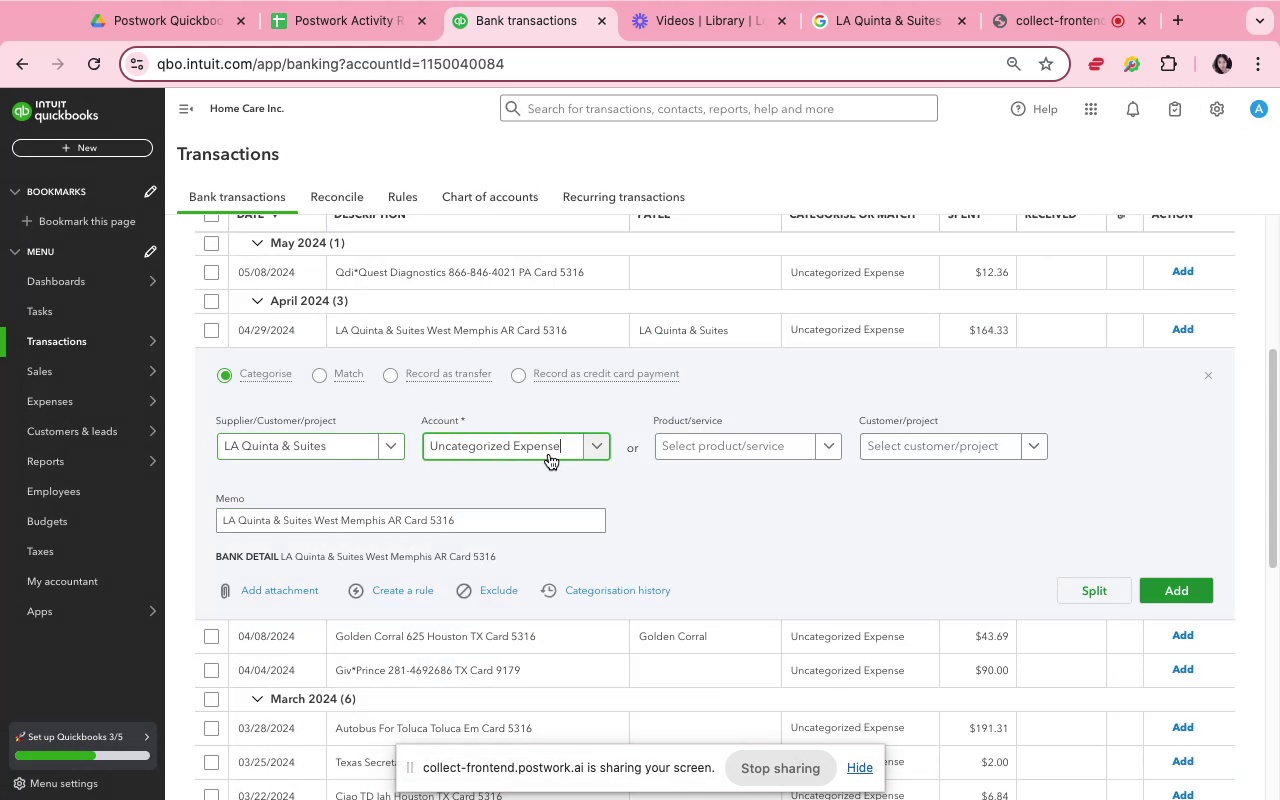 
left_click([549, 454])
 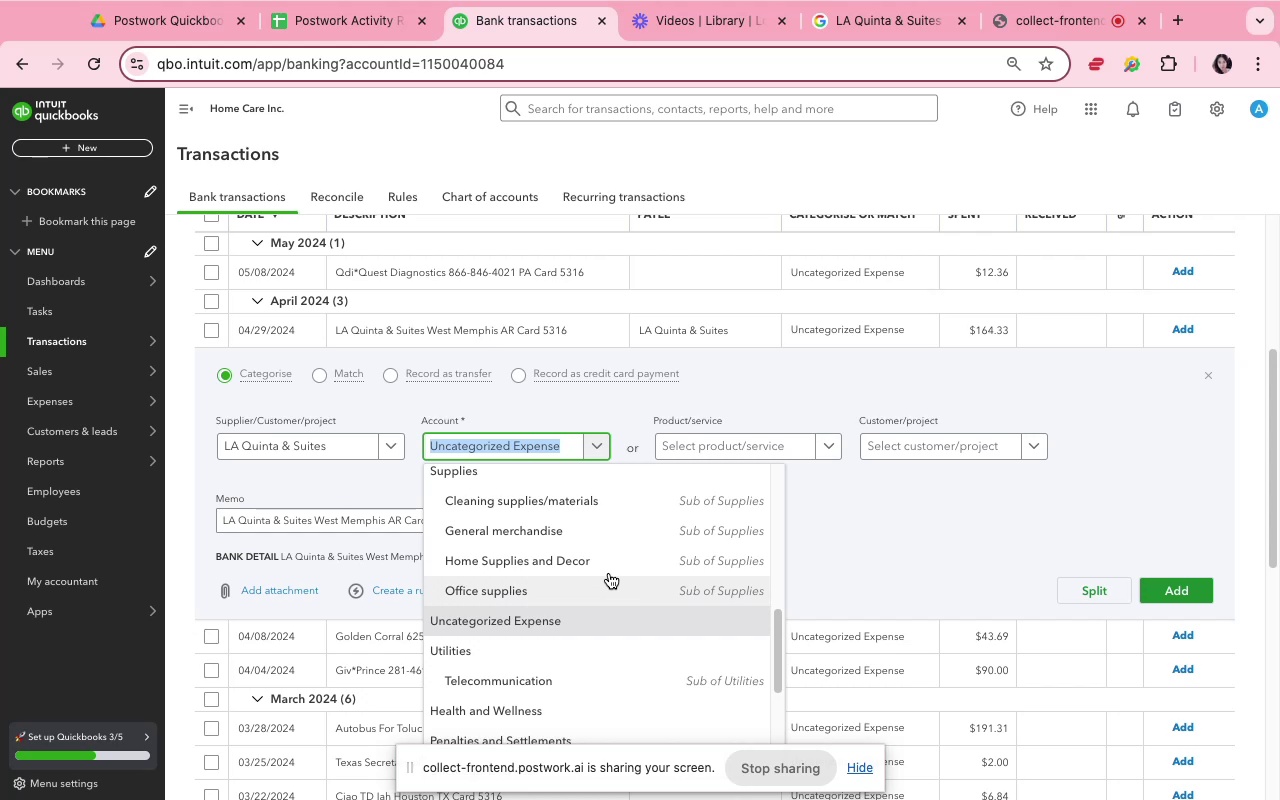 
scroll: coordinate [599, 533], scroll_direction: up, amount: 30.0
 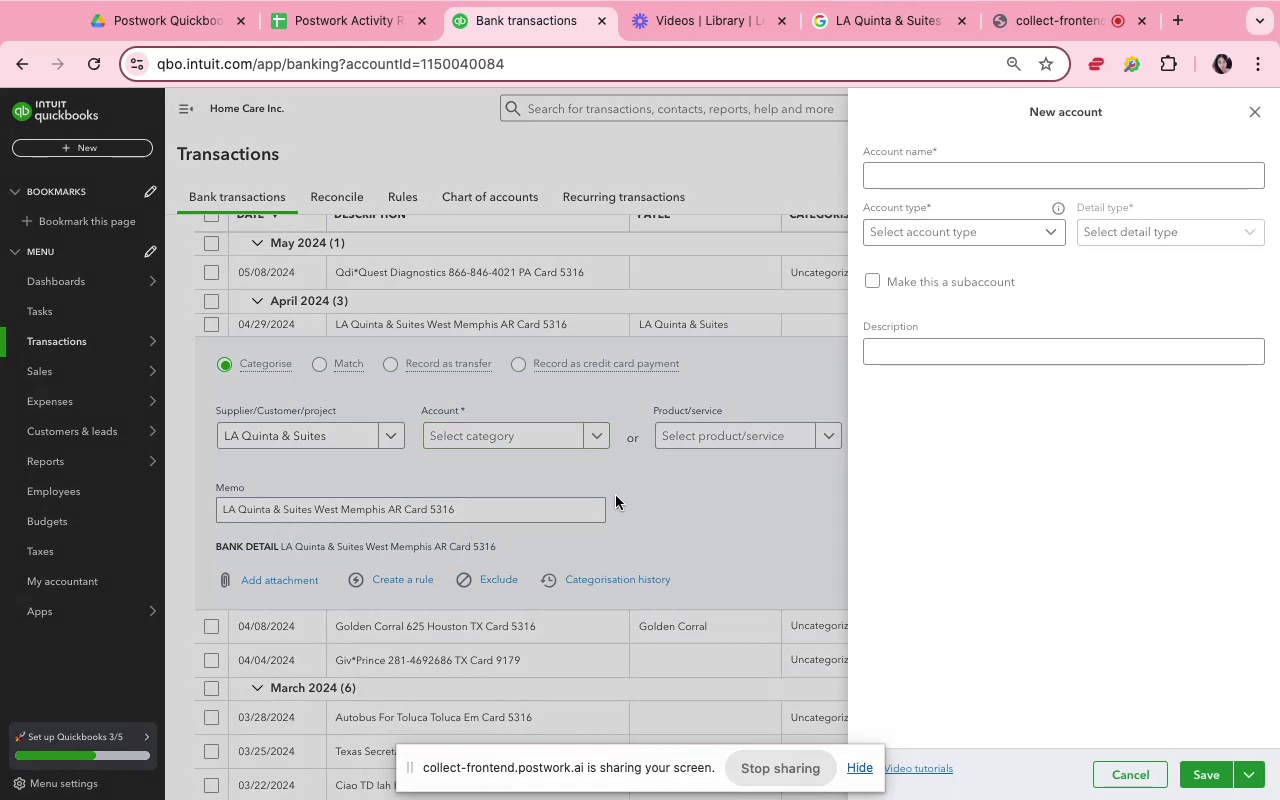 
wait(11.48)
 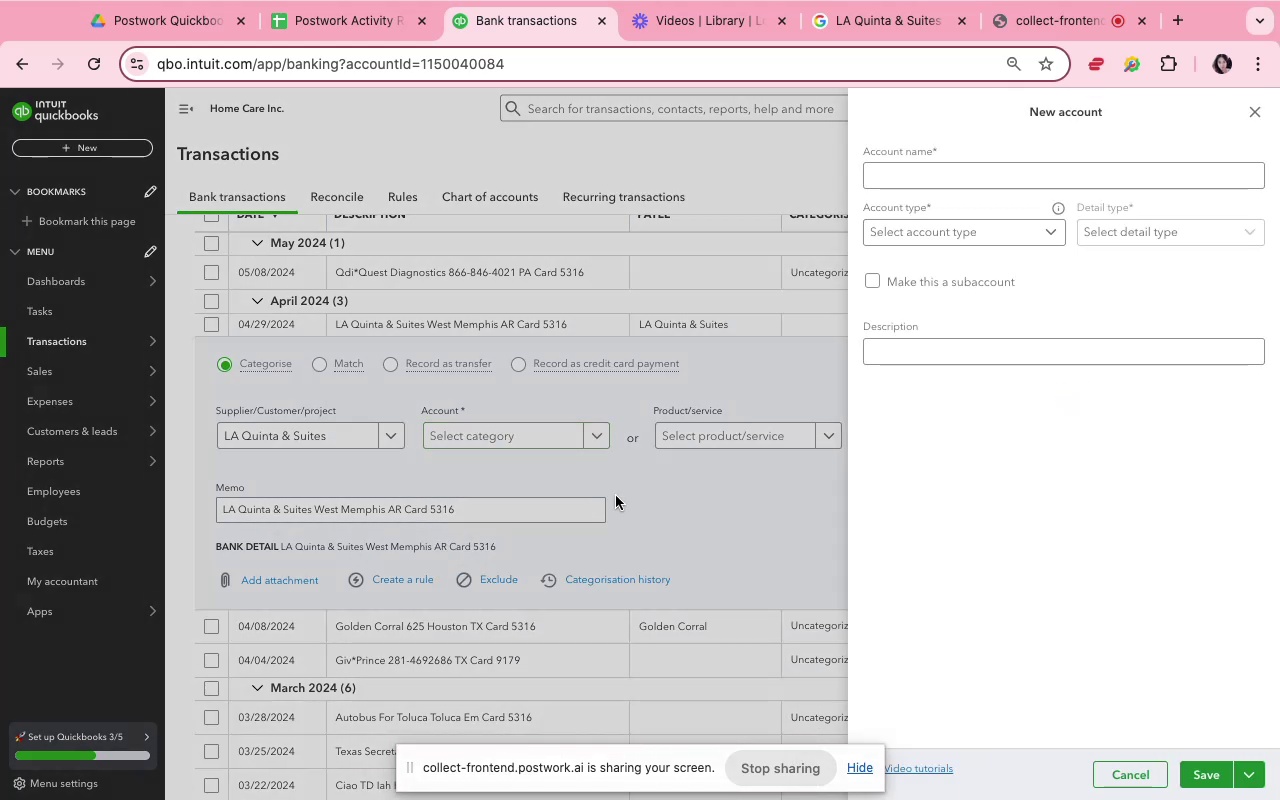 
left_click([1005, 182])
 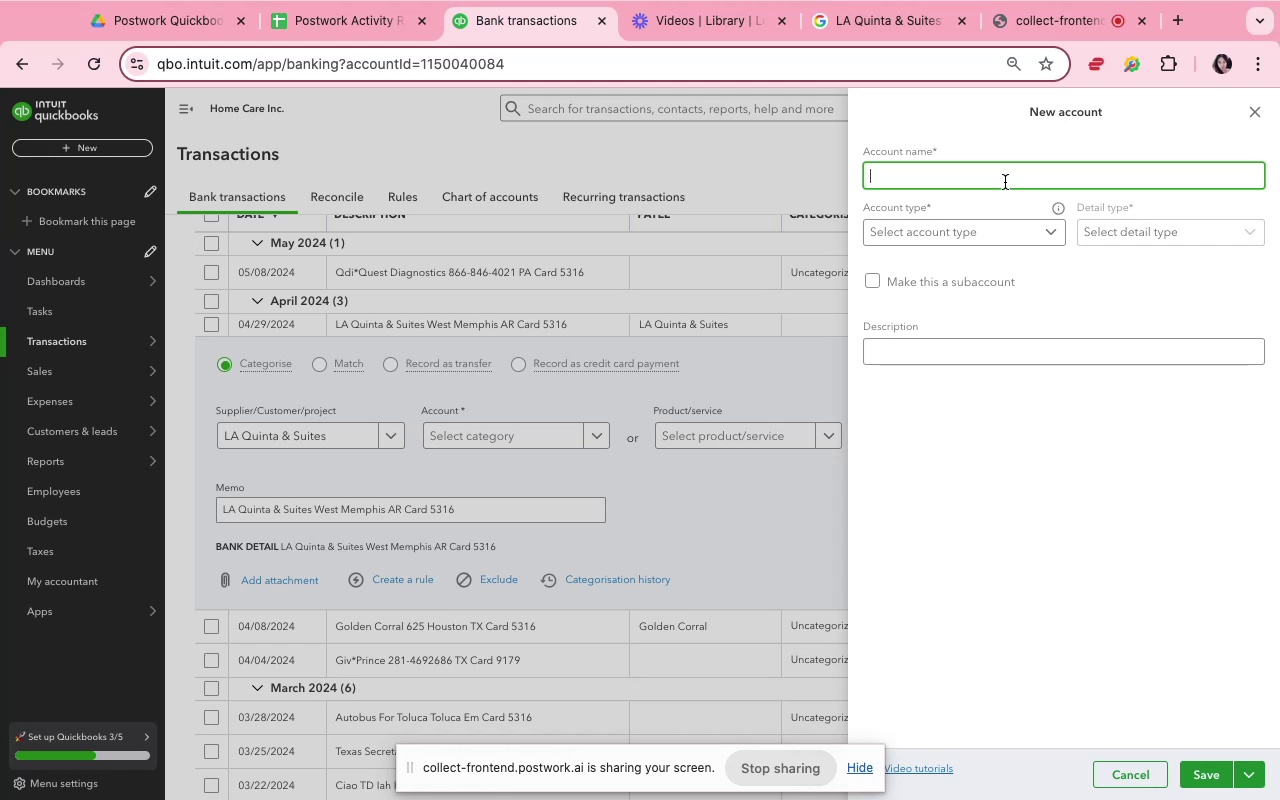 
wait(14.01)
 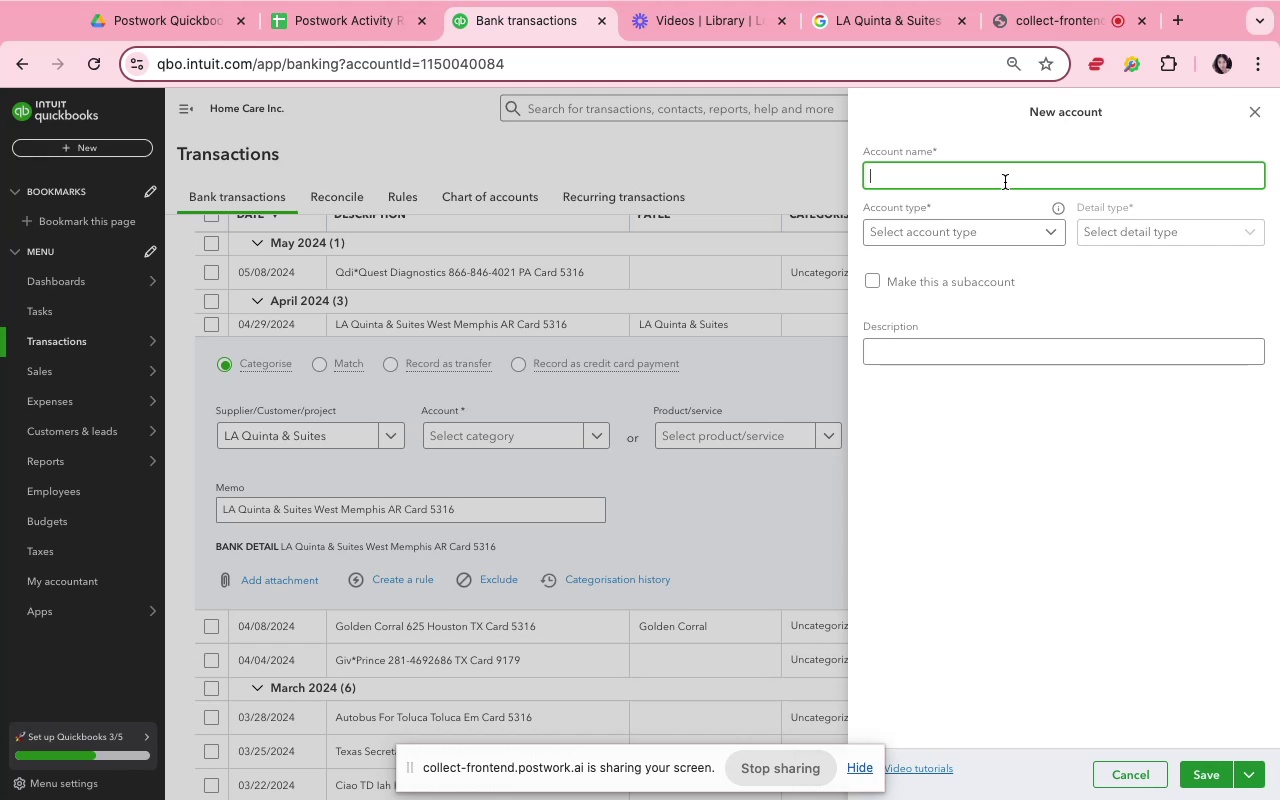 
type(Hotel/Room Accommodatin)
 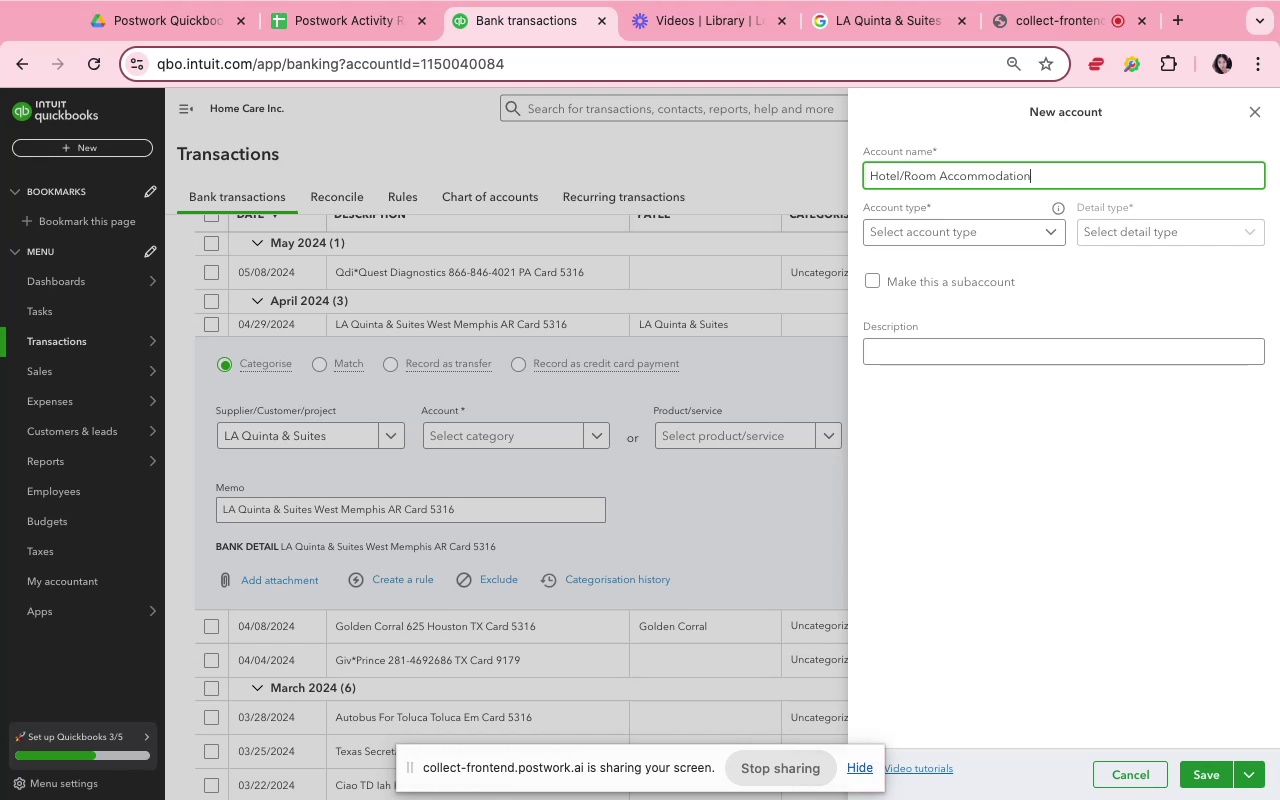 
left_click([904, 247])
 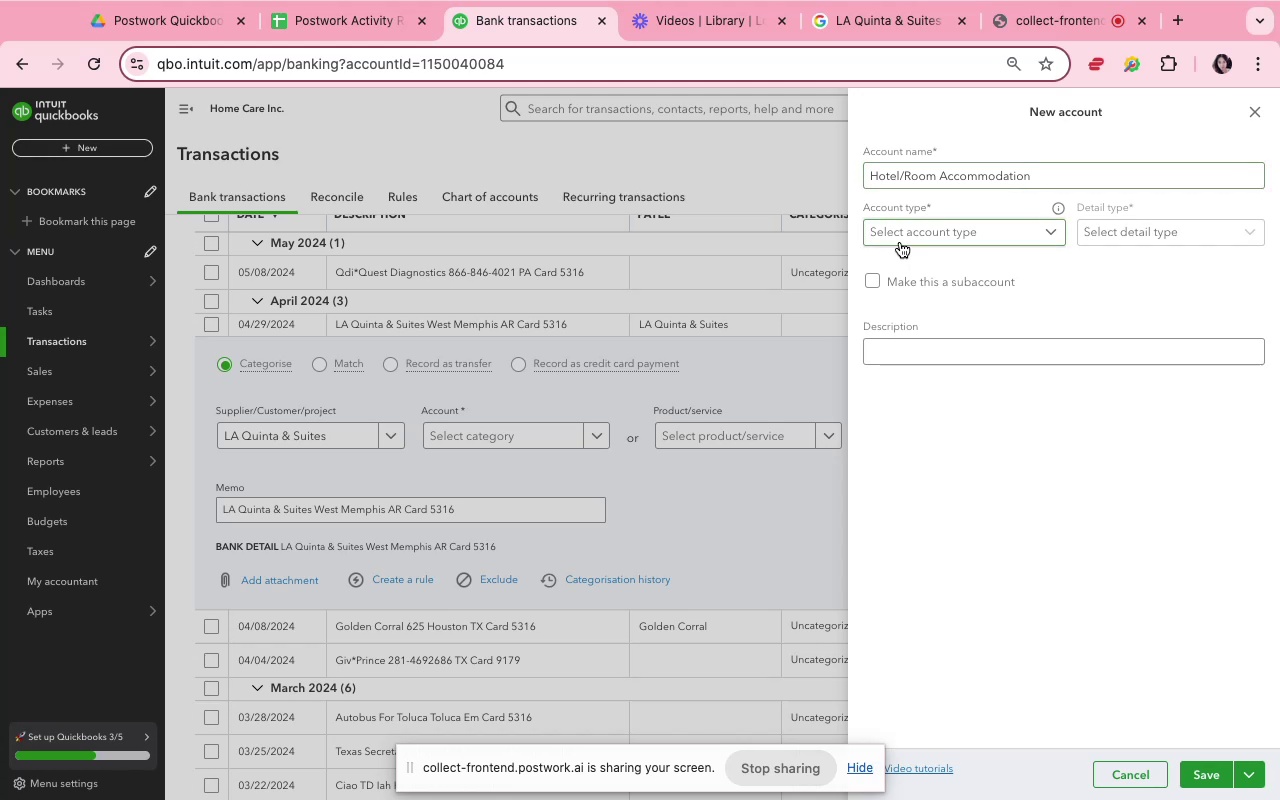 
left_click([900, 242])
 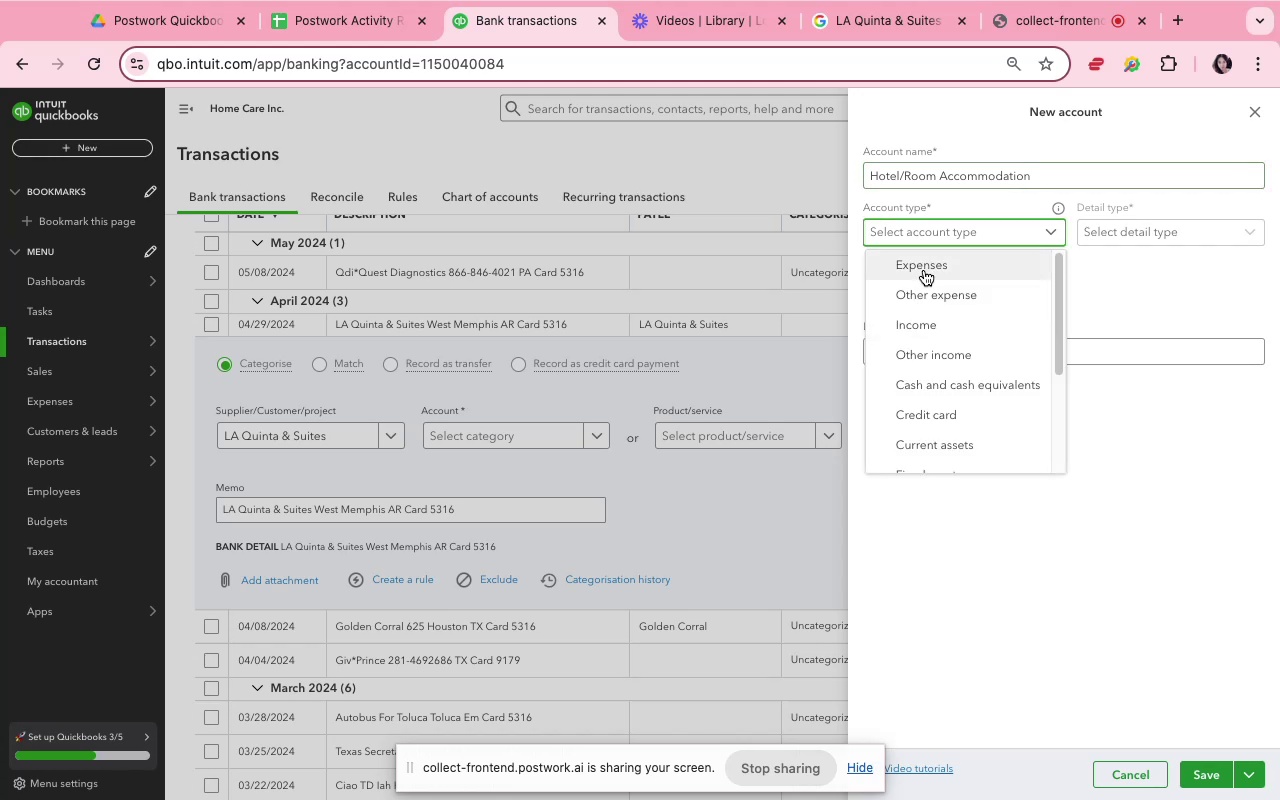 
left_click([924, 270])
 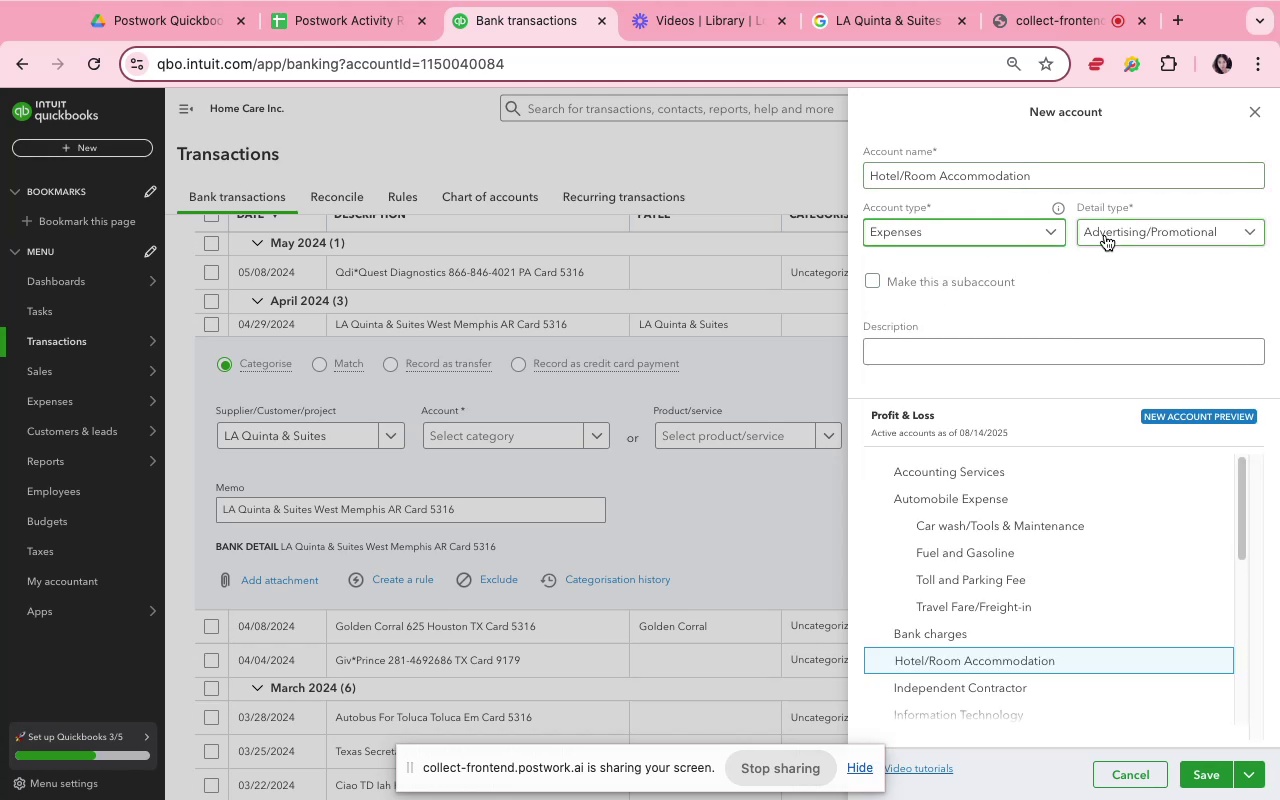 
left_click([1106, 237])
 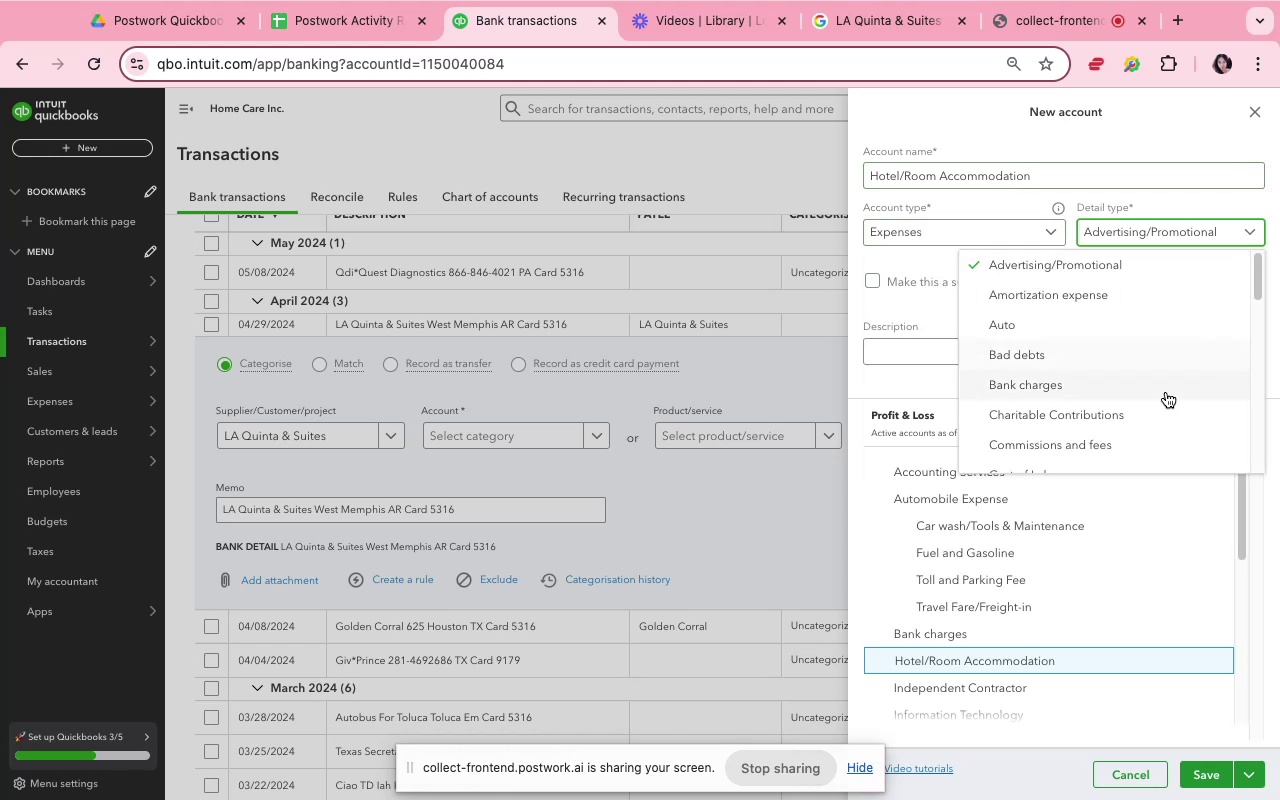 
scroll: coordinate [1145, 405], scroll_direction: down, amount: 20.0
 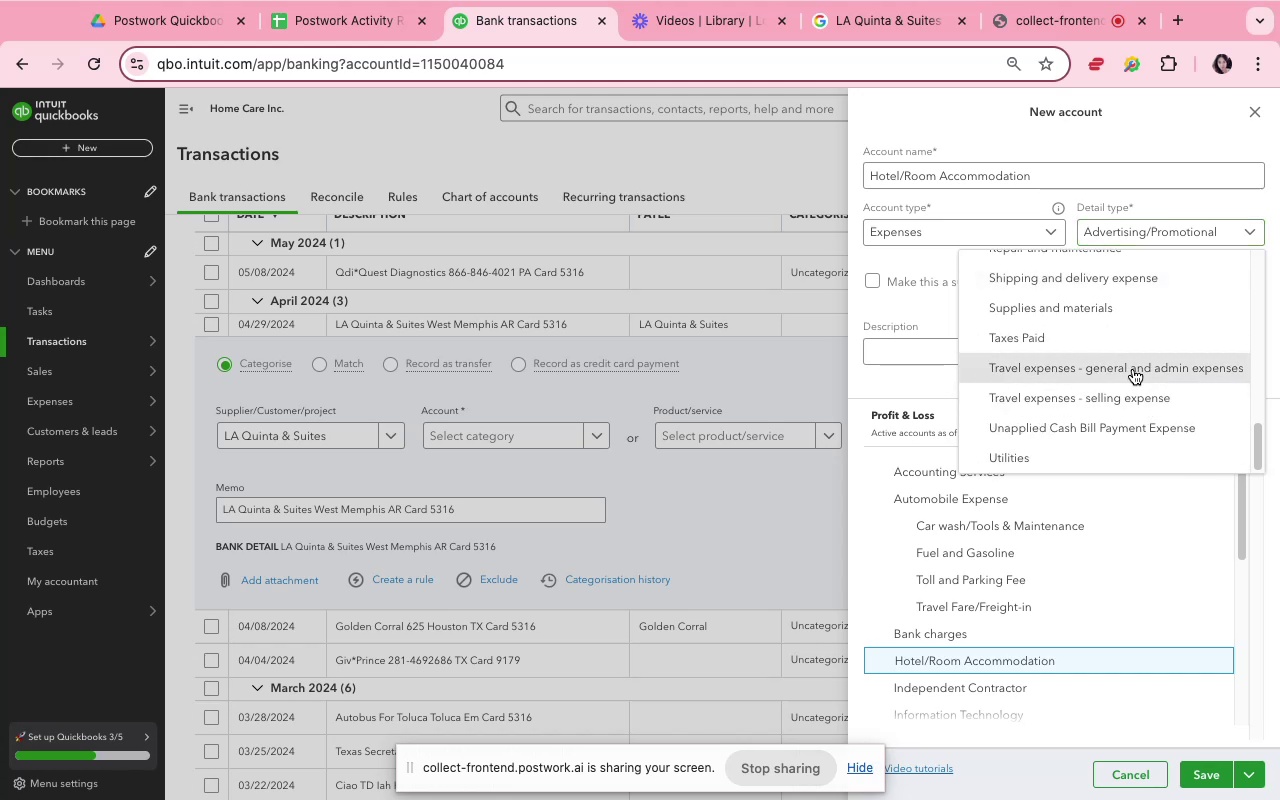 
wait(5.25)
 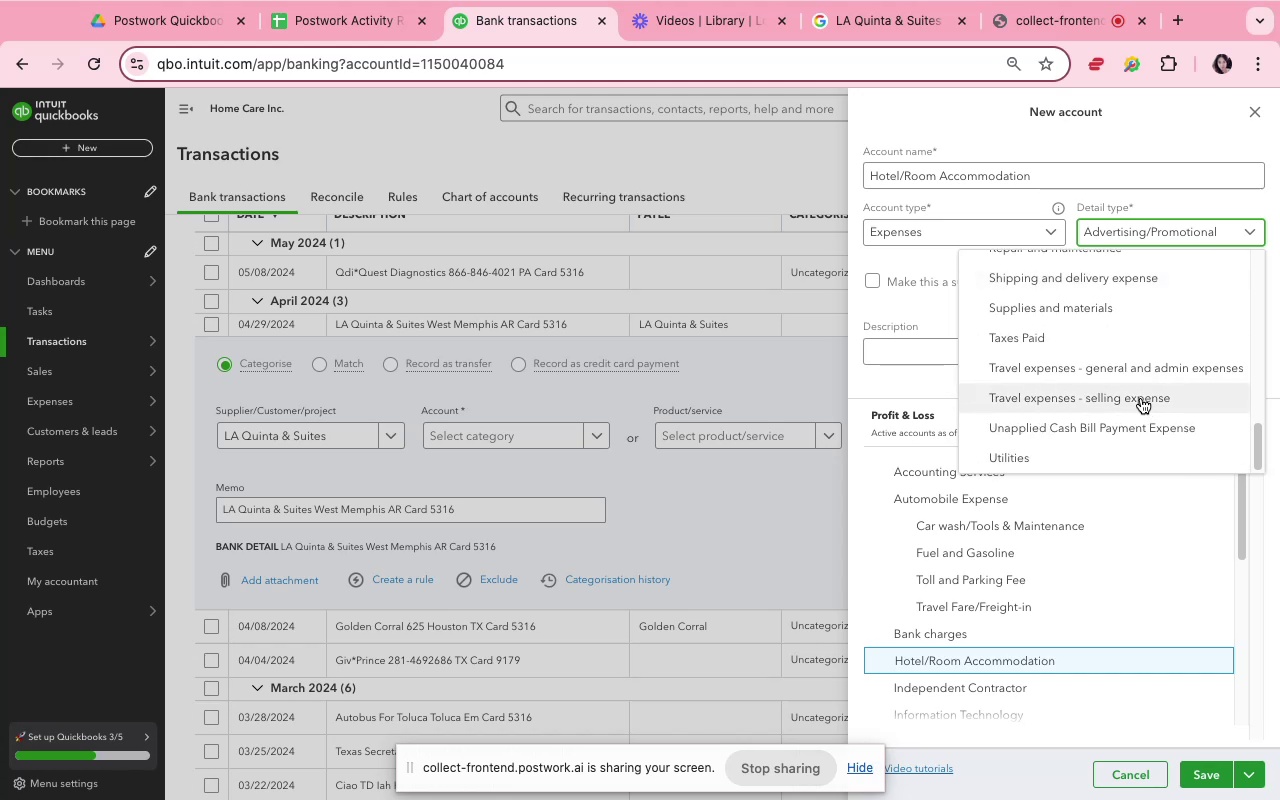 
left_click([1133, 369])
 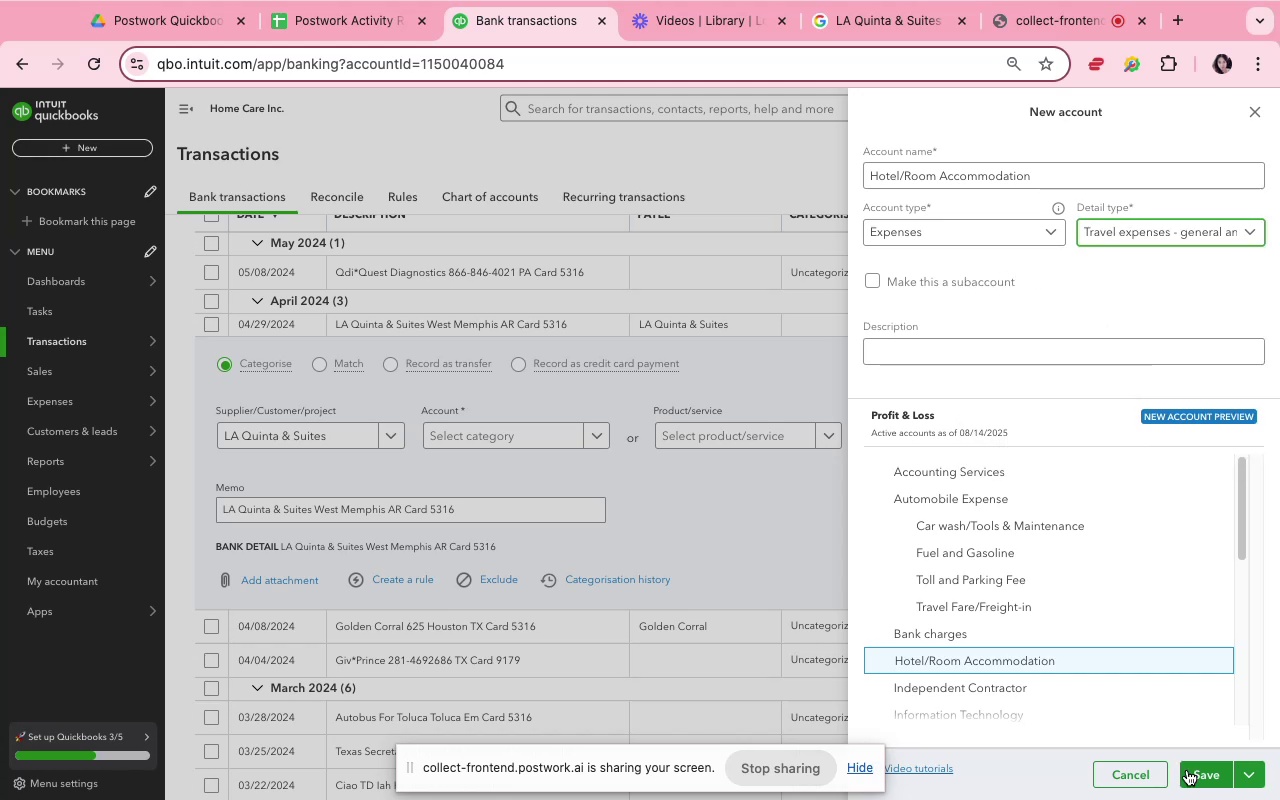 
wait(8.17)
 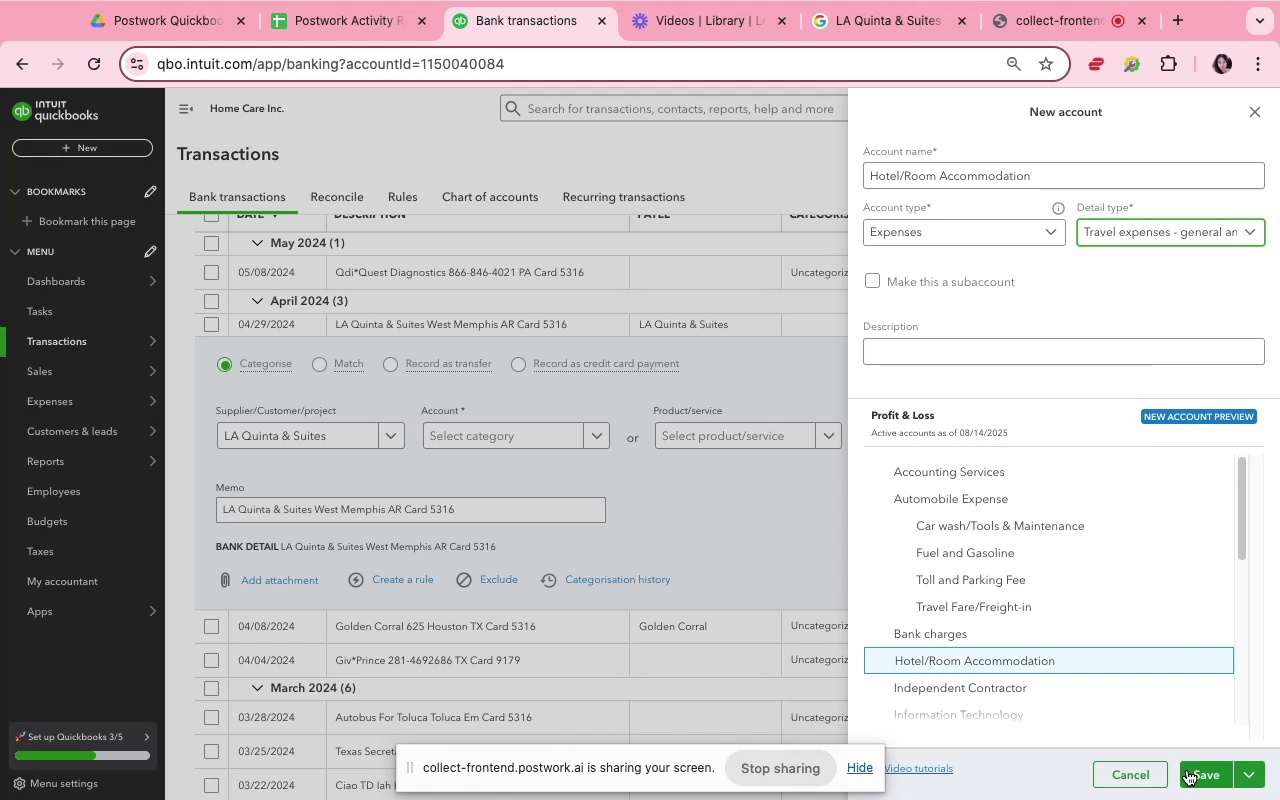 
mouse_move([871, 642])
 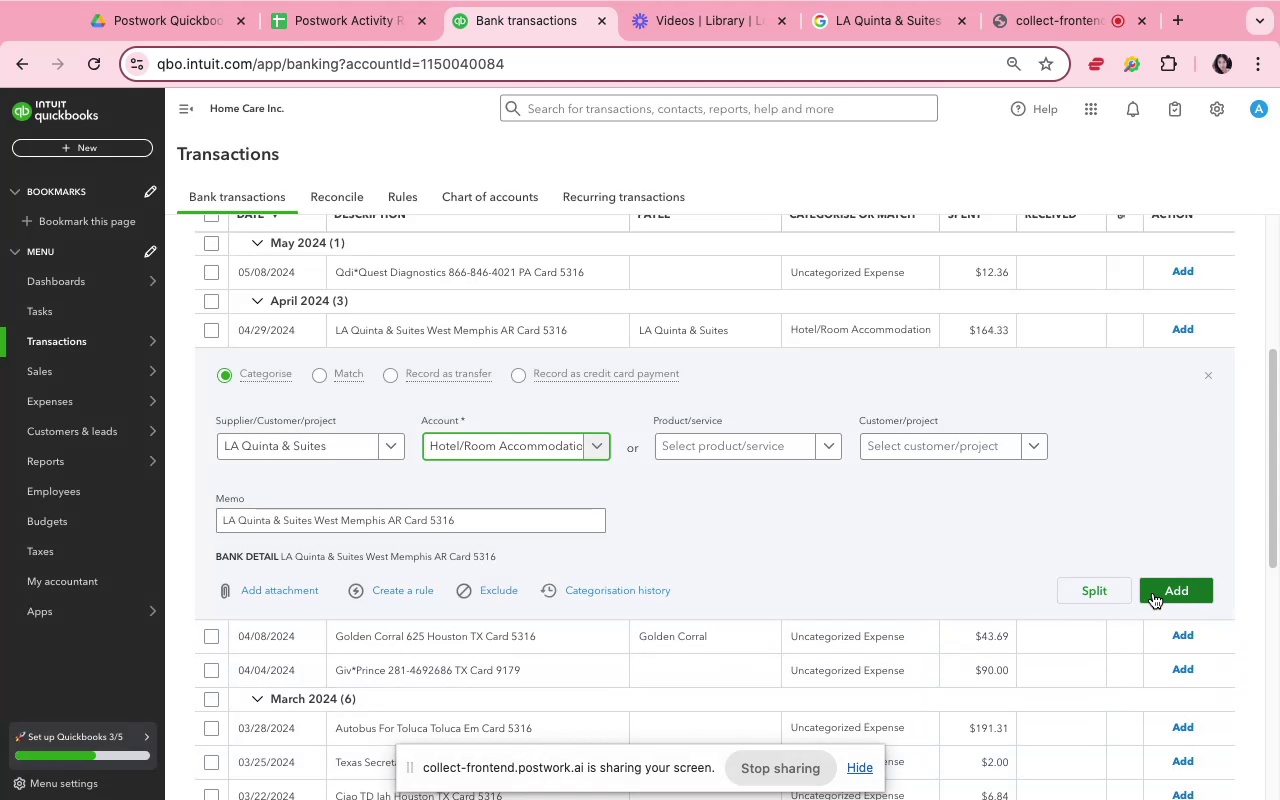 
left_click([1153, 593])
 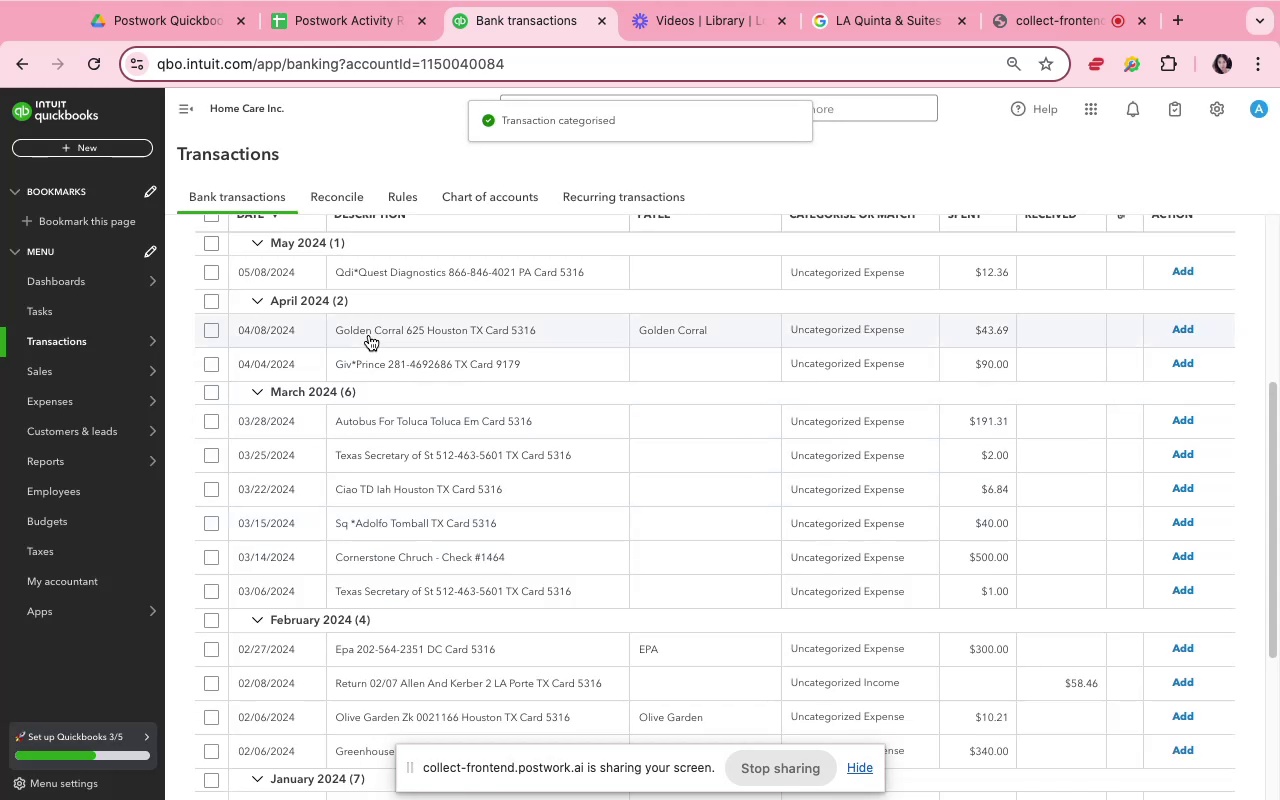 
wait(5.13)
 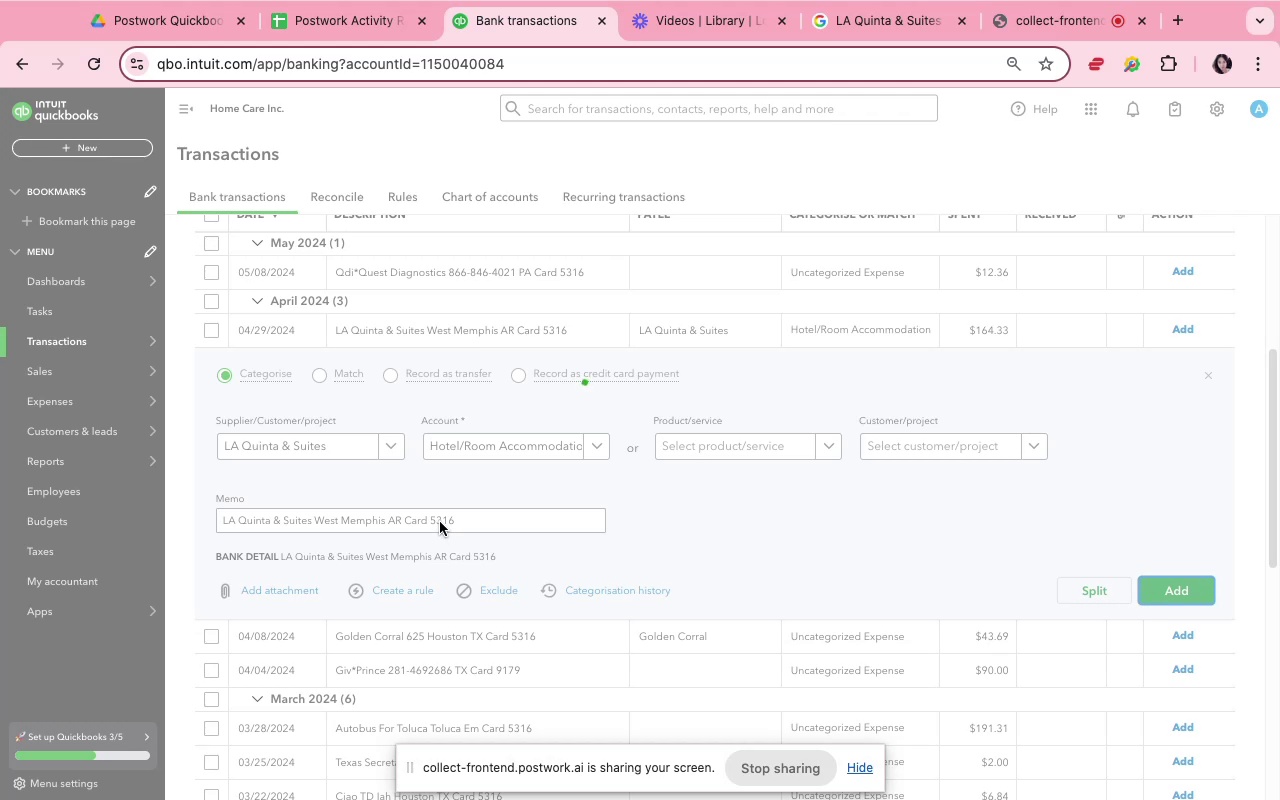 
left_click([454, 284])
 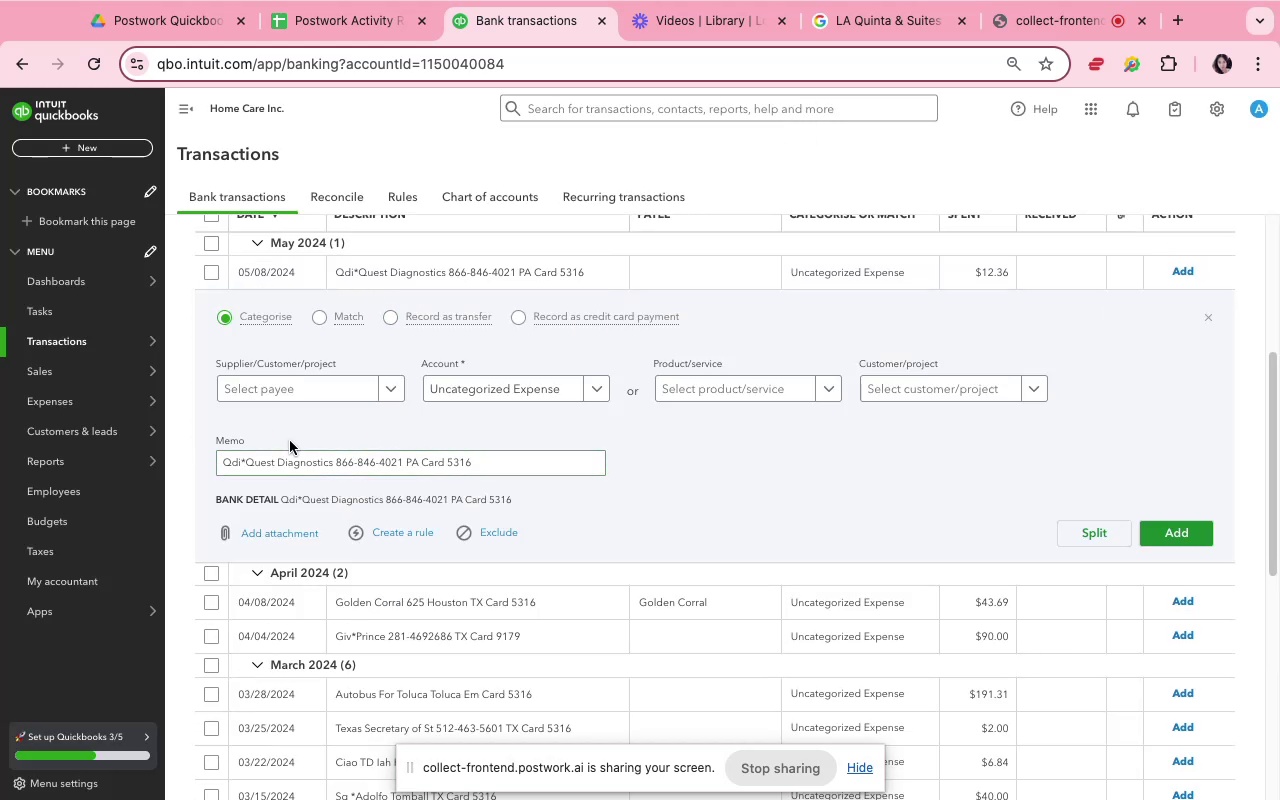 
left_click_drag(start_coordinate=[332, 464], to_coordinate=[245, 468])
 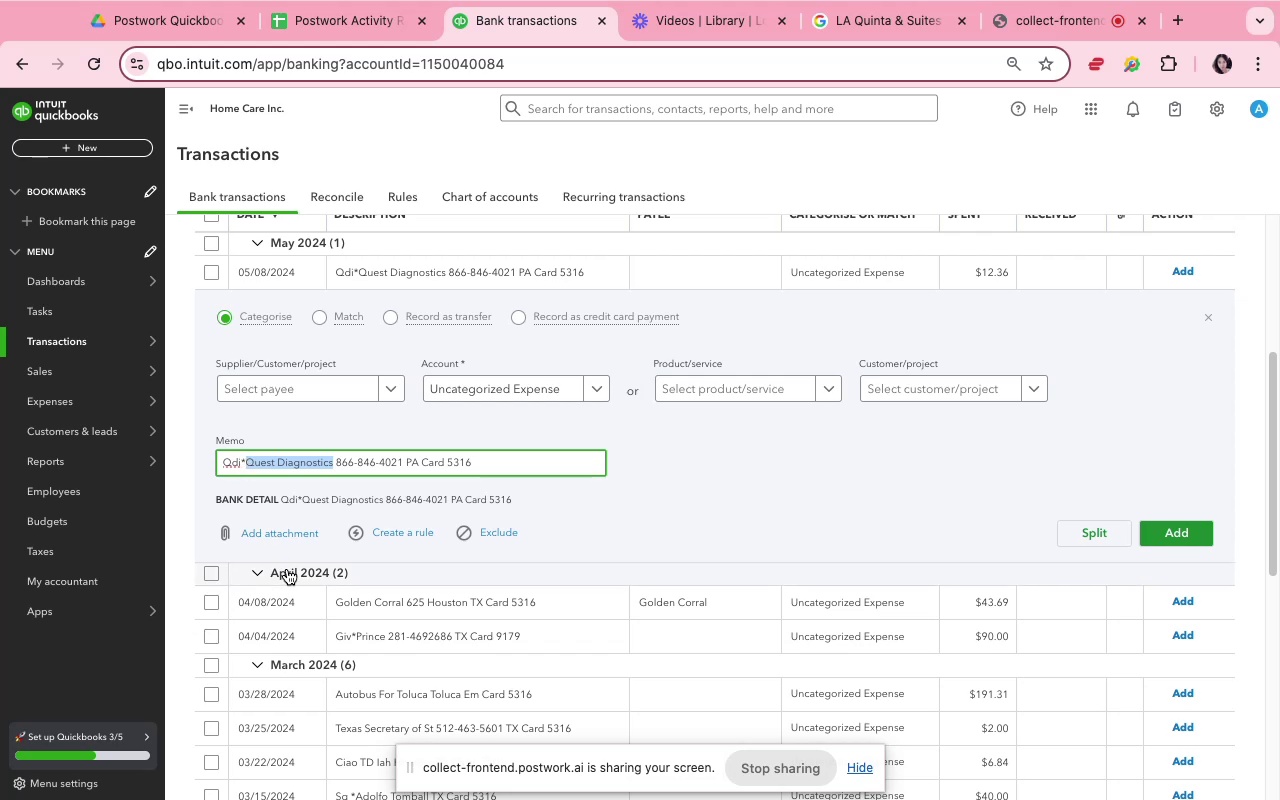 
key(Meta+C)
 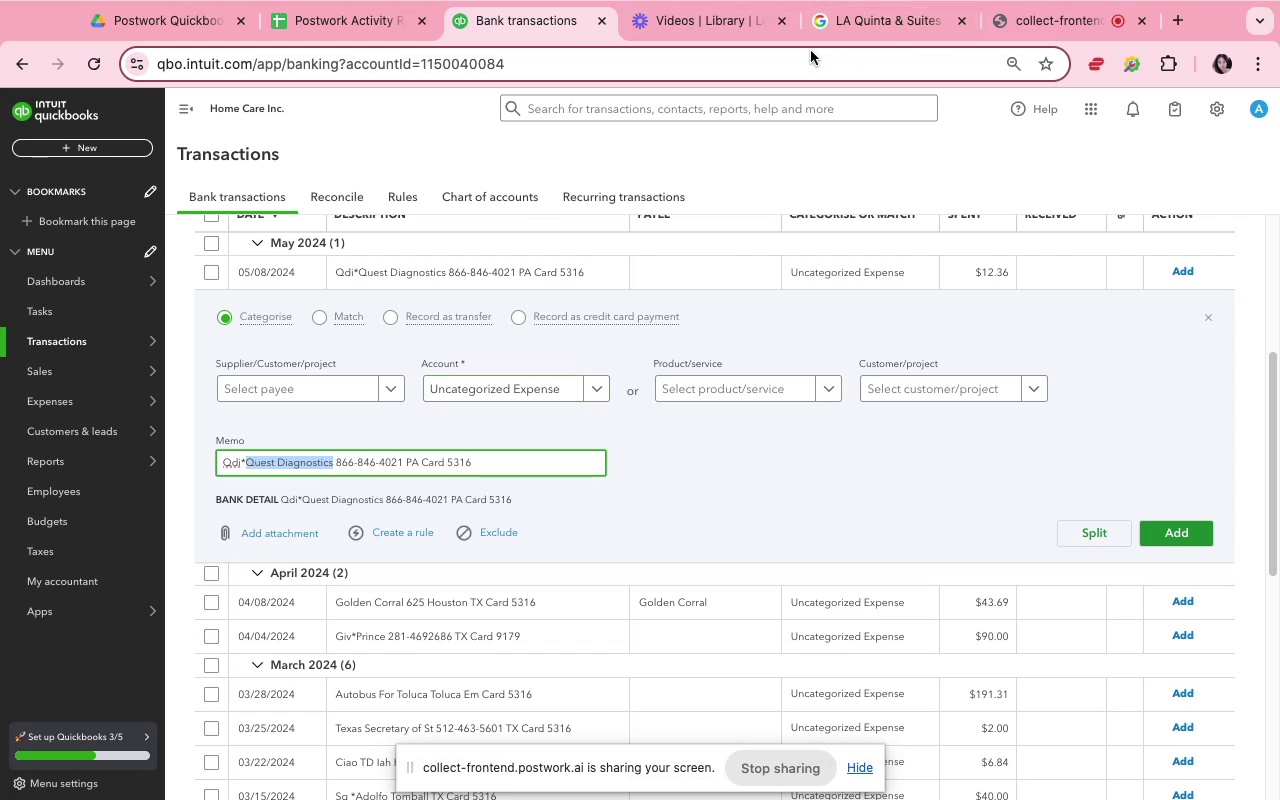 
left_click([829, 25])
 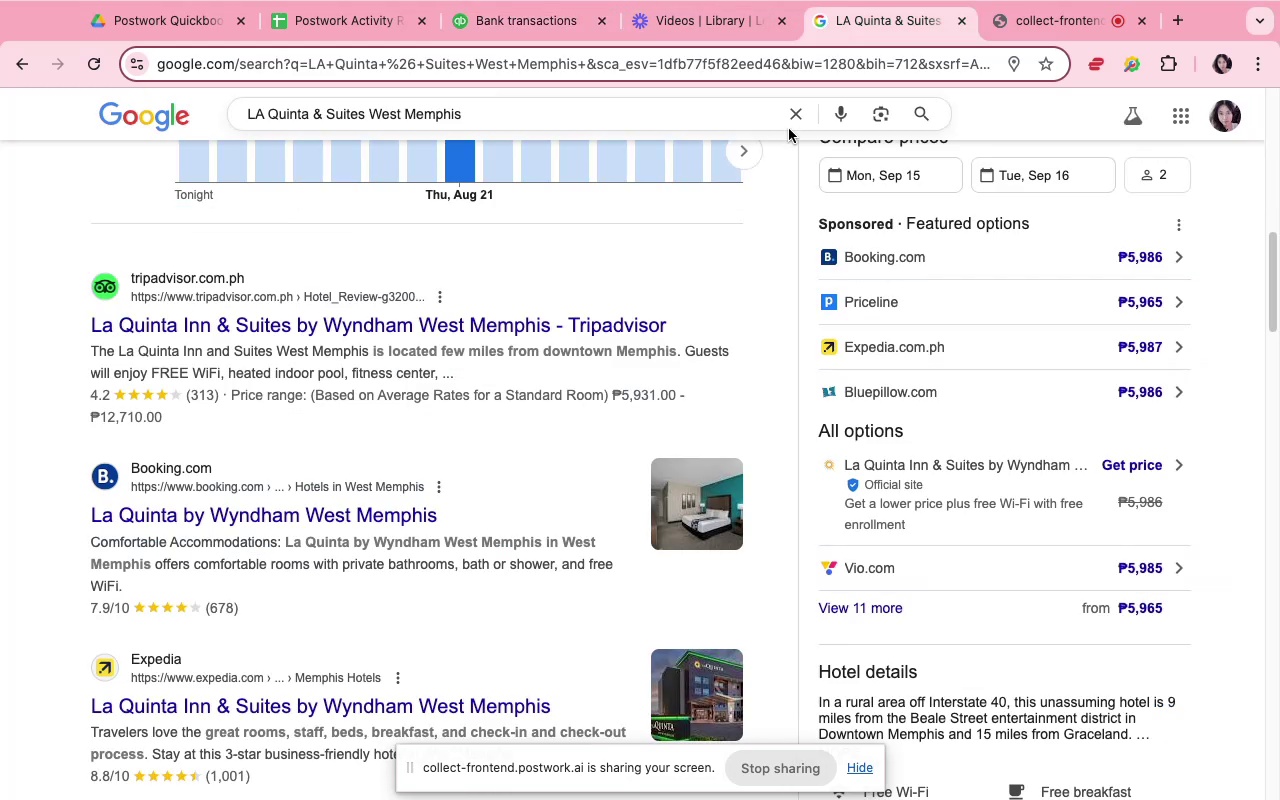 
left_click([789, 120])
 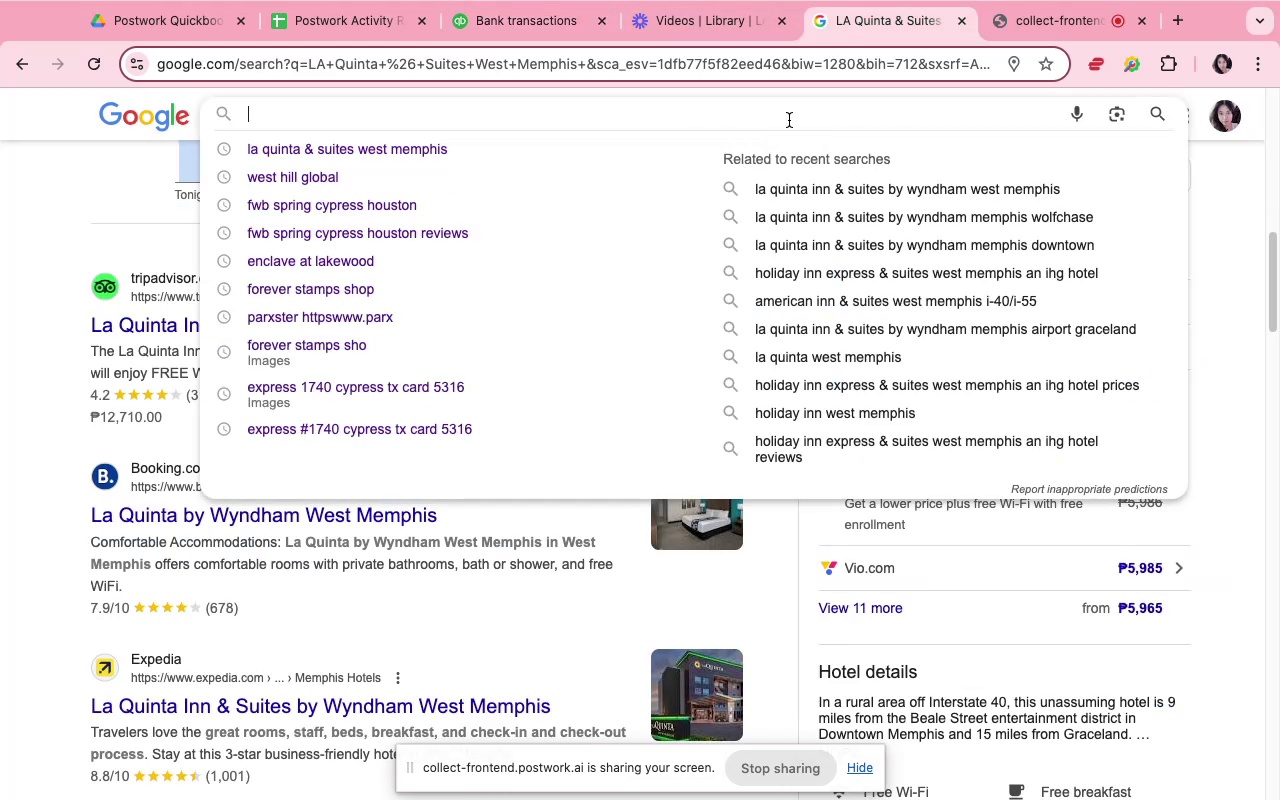 
key(Meta+V)
 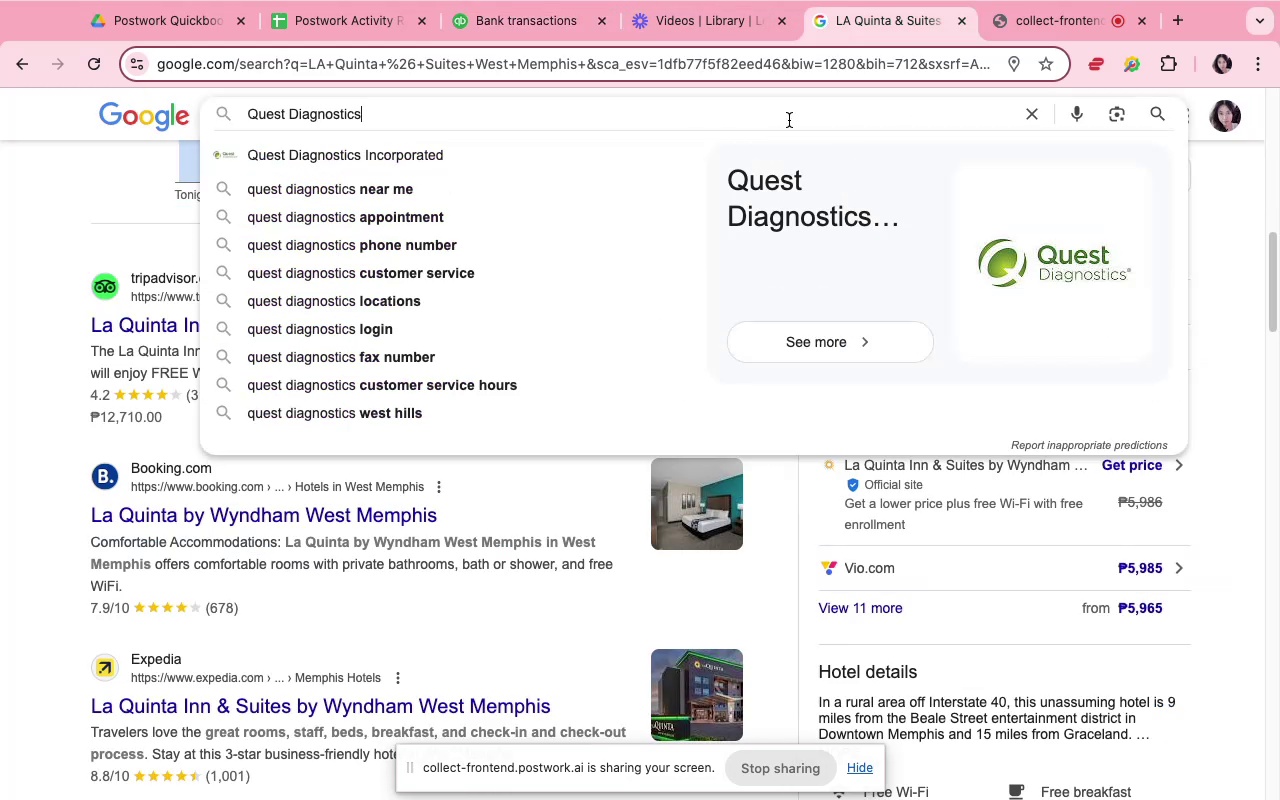 
key(Enter)
 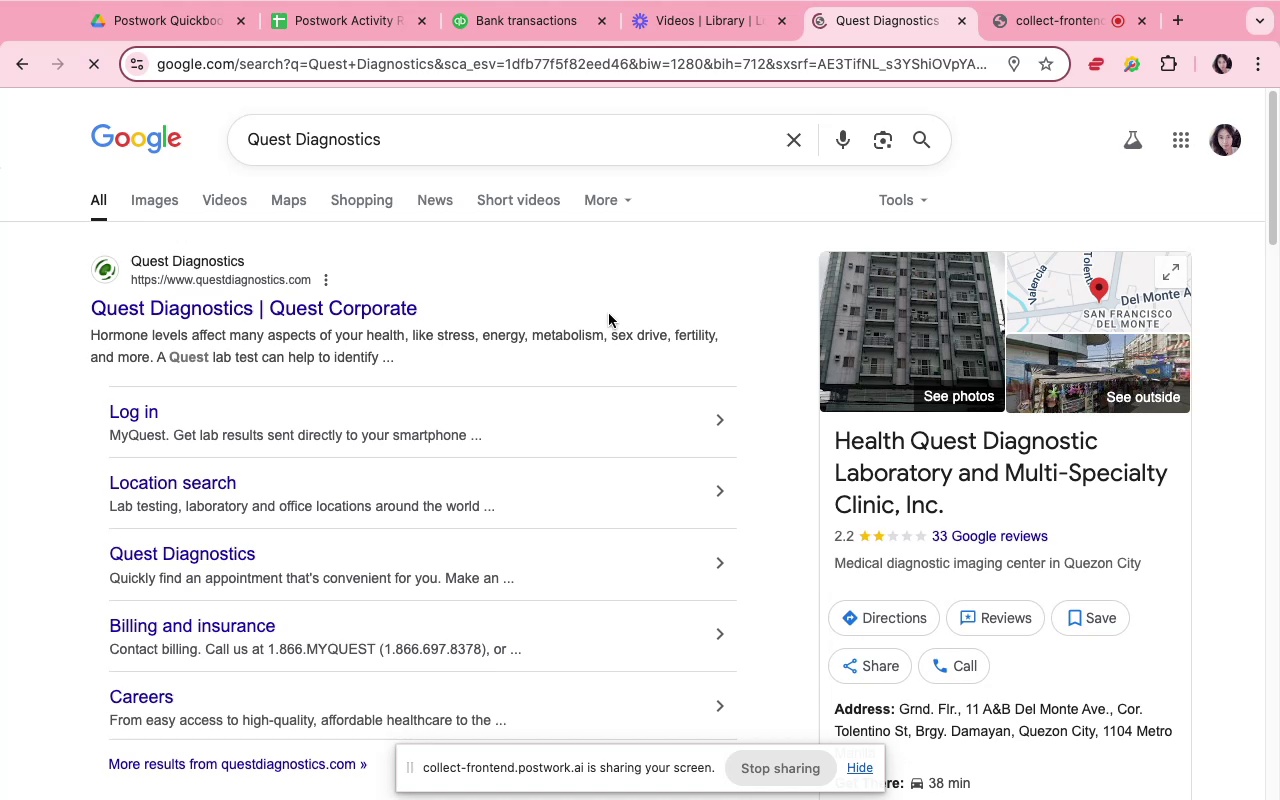 
left_click([543, 39])
 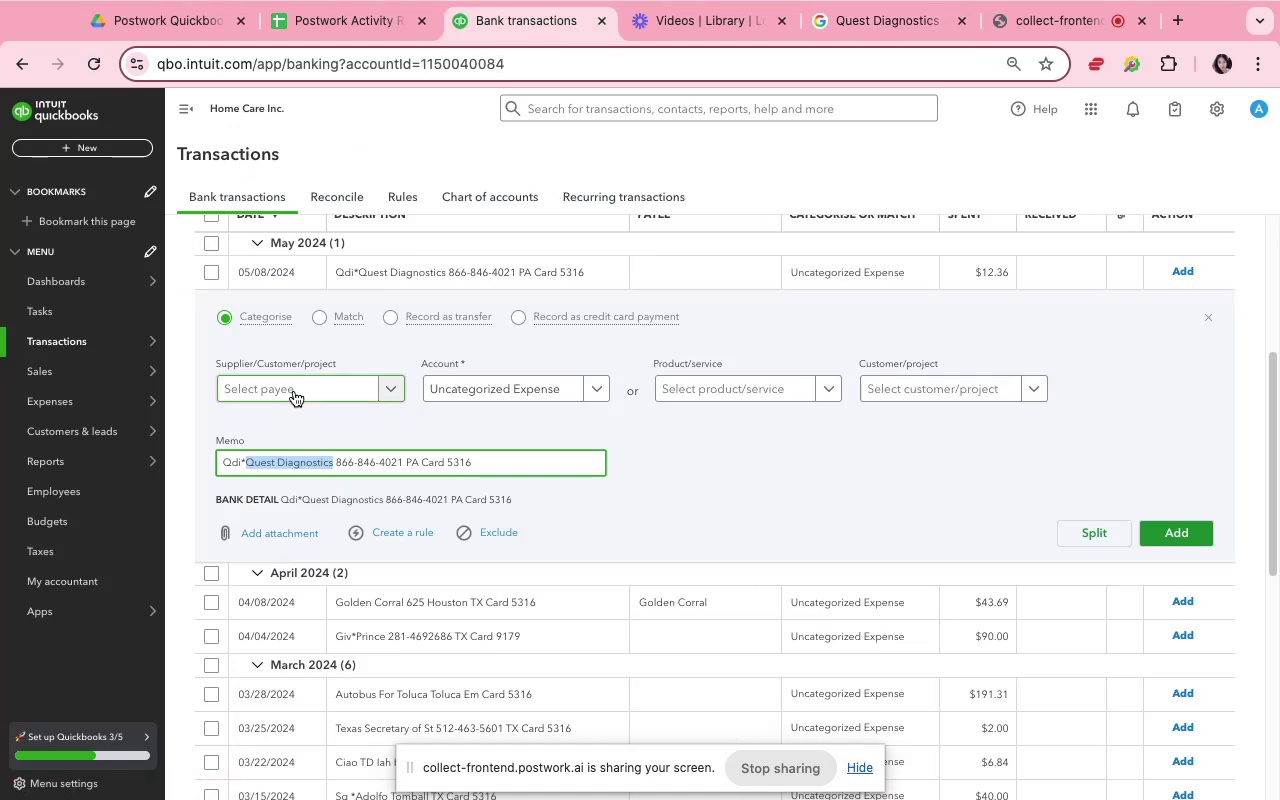 
left_click([294, 391])
 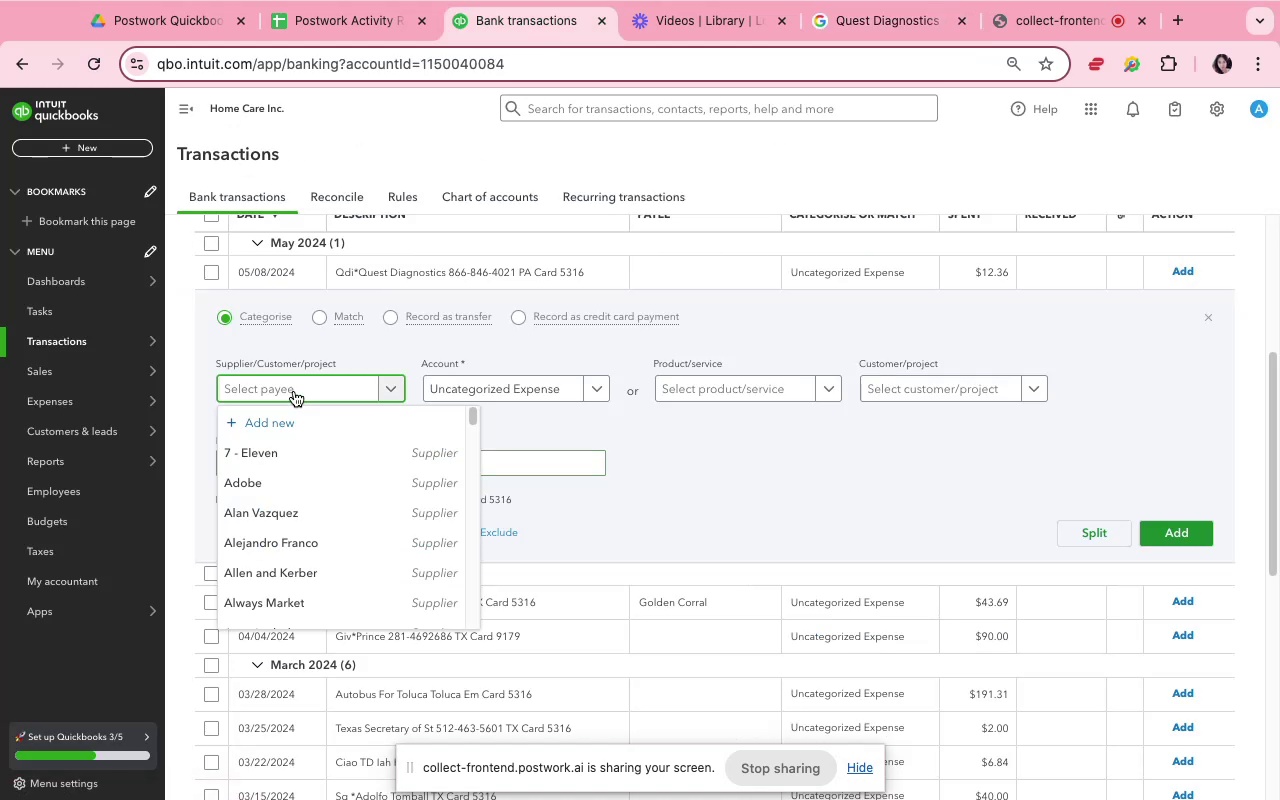 
key(Meta+V)
 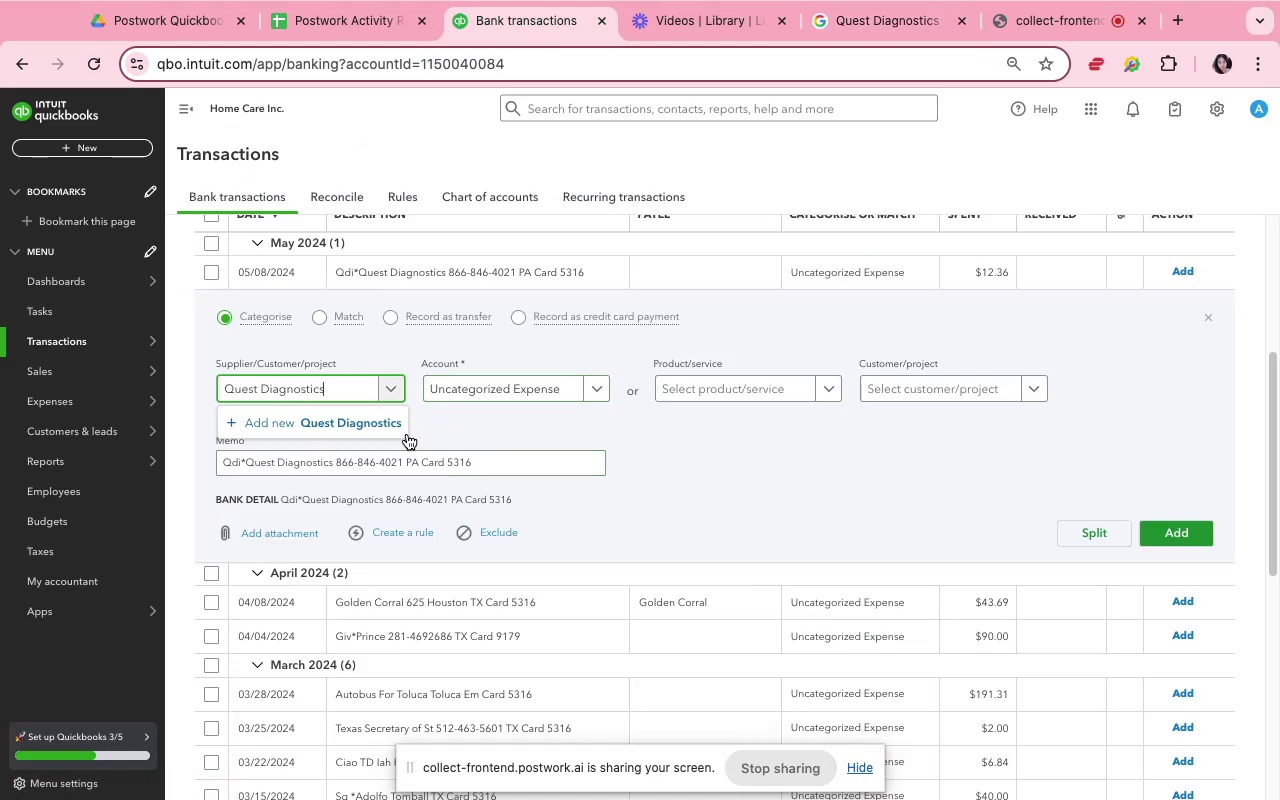 
left_click([397, 429])
 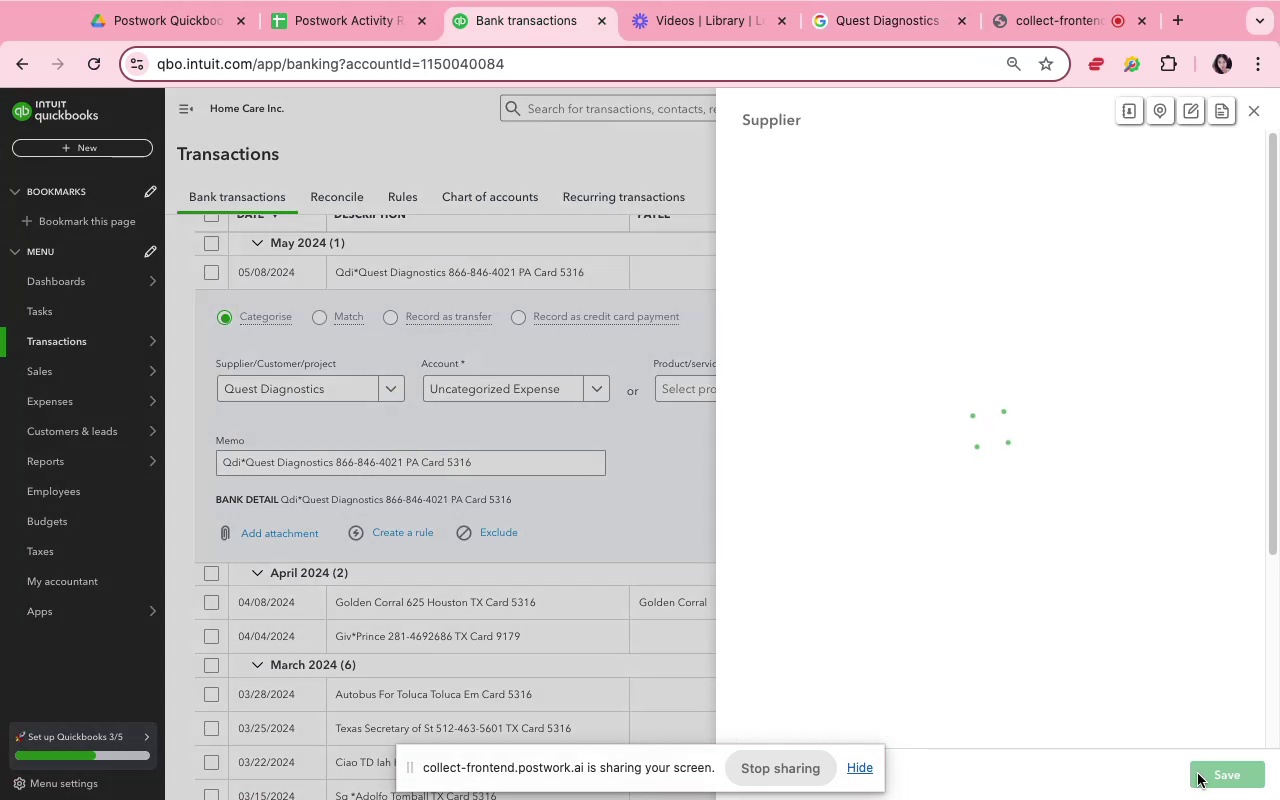 
left_click_drag(start_coordinate=[1207, 781], to_coordinate=[1210, 787])
 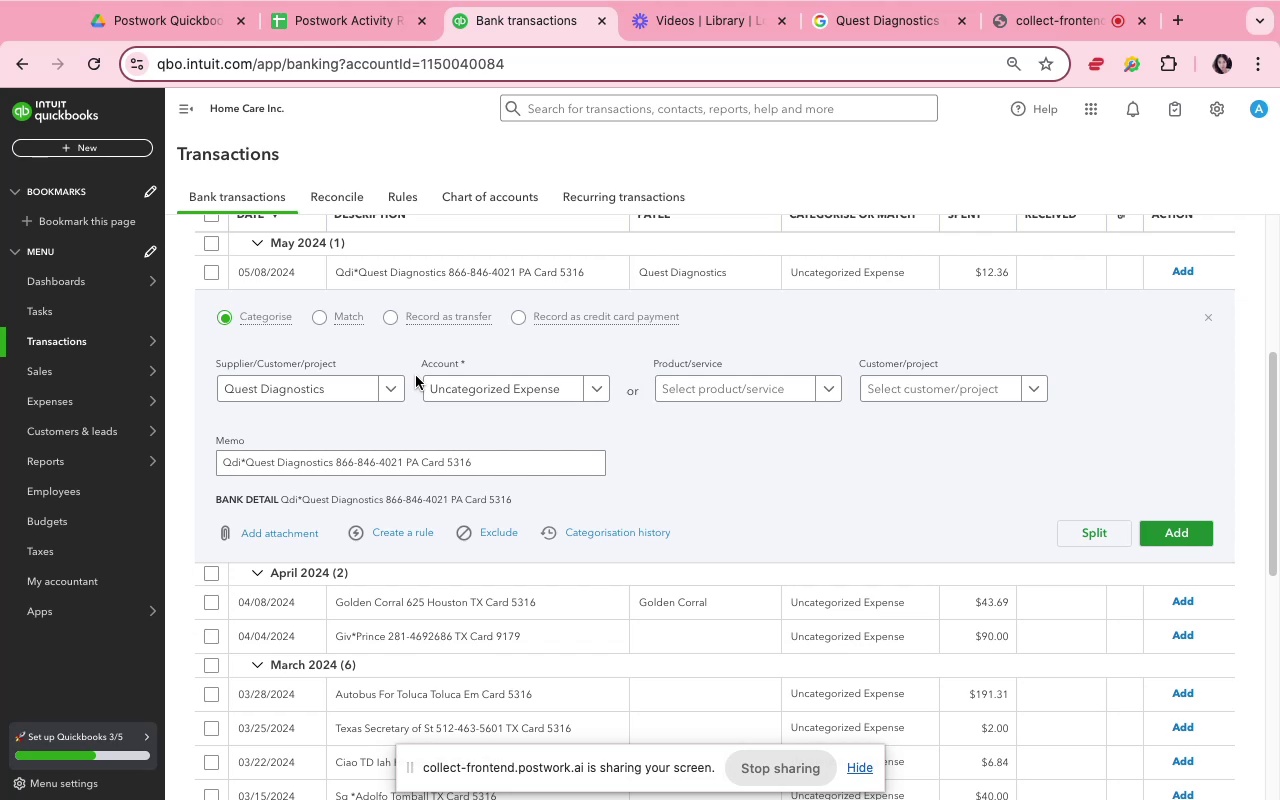 
left_click([472, 376])
 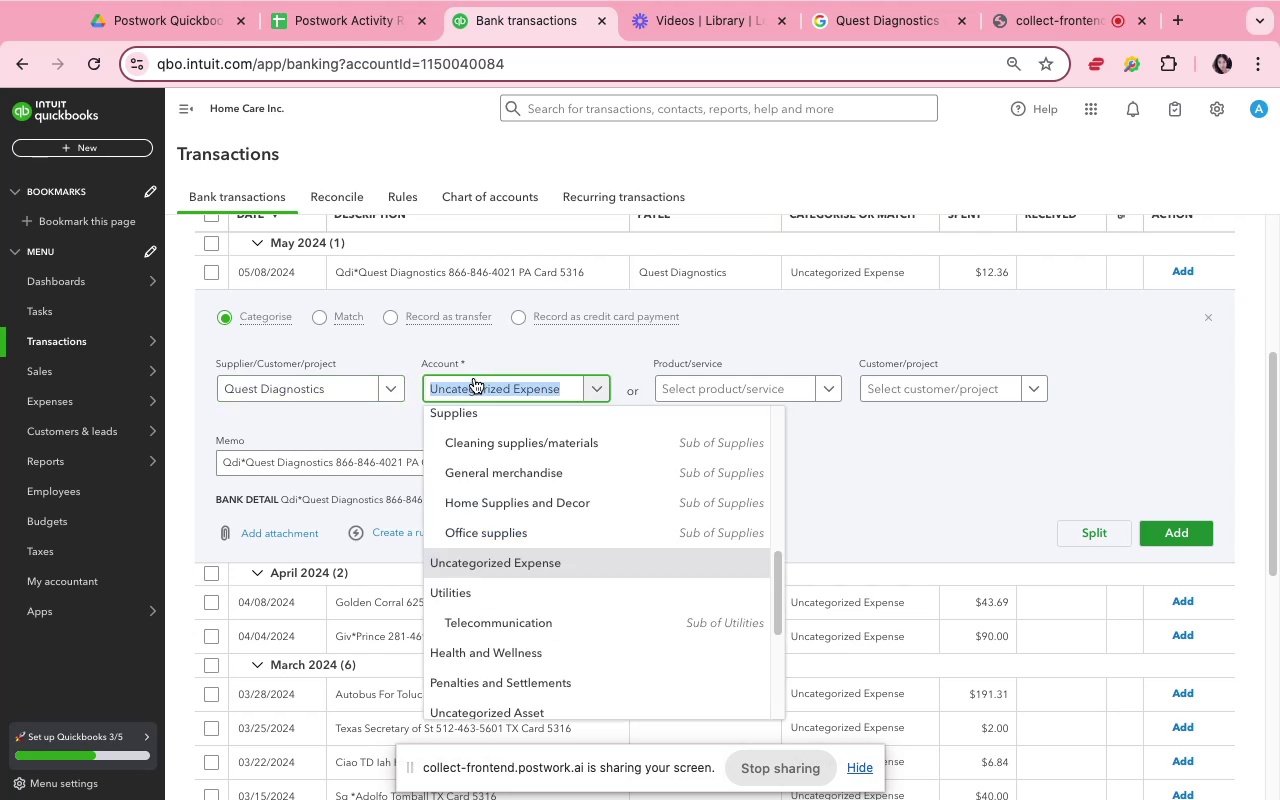 
type(heal)
 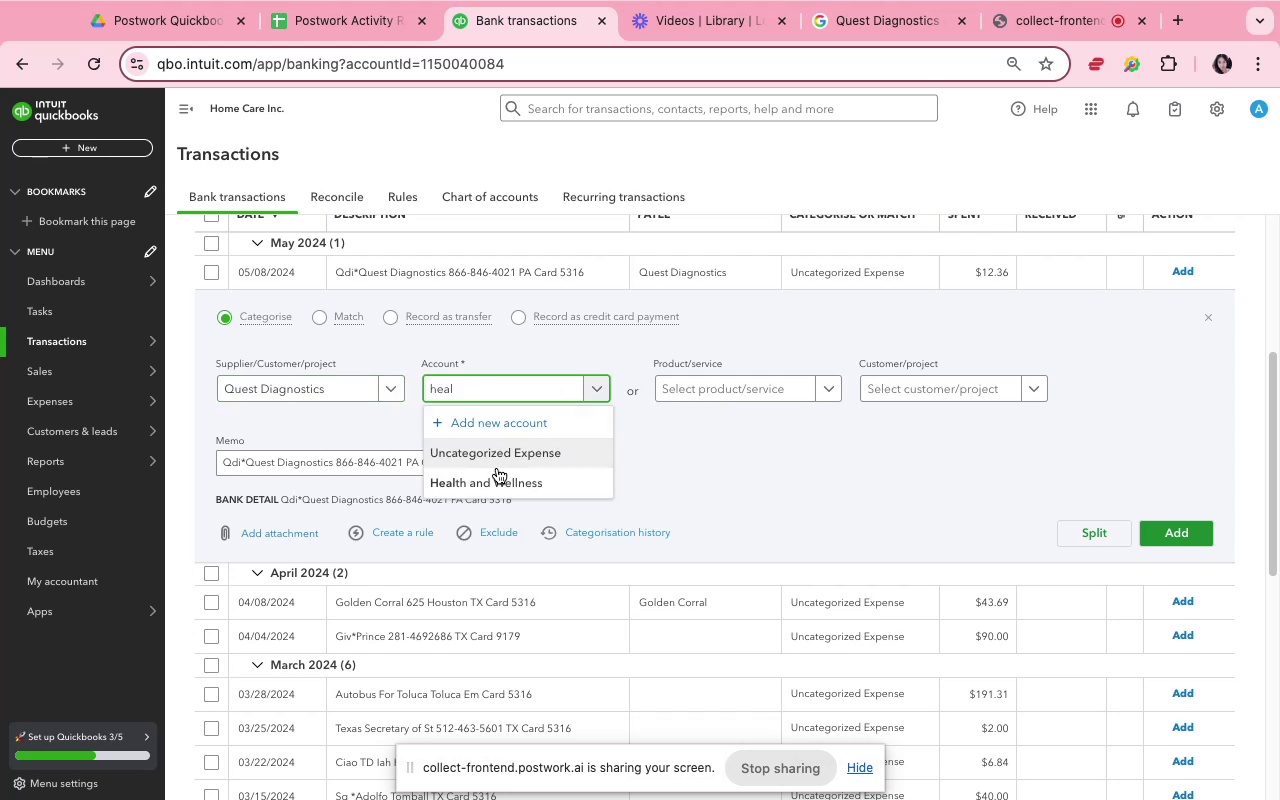 
left_click([504, 483])
 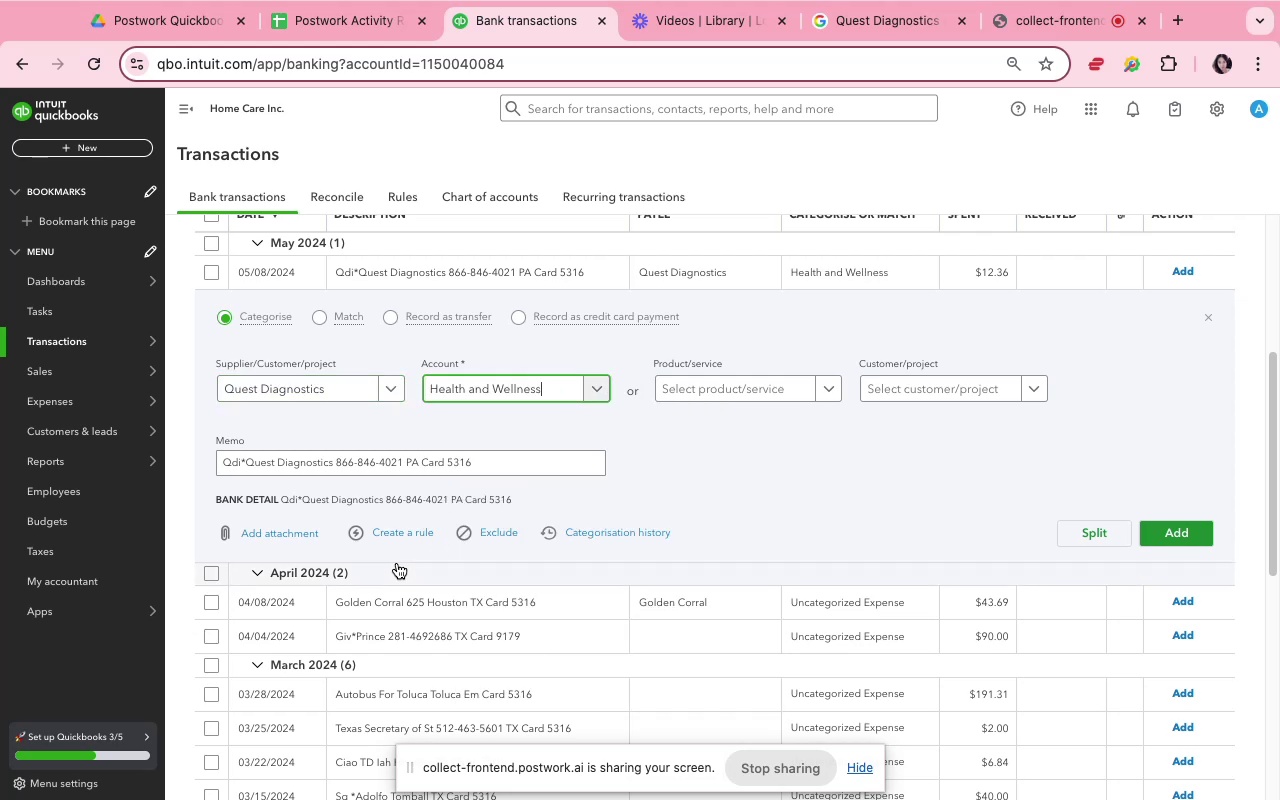 
scroll: coordinate [494, 574], scroll_direction: down, amount: 26.0
 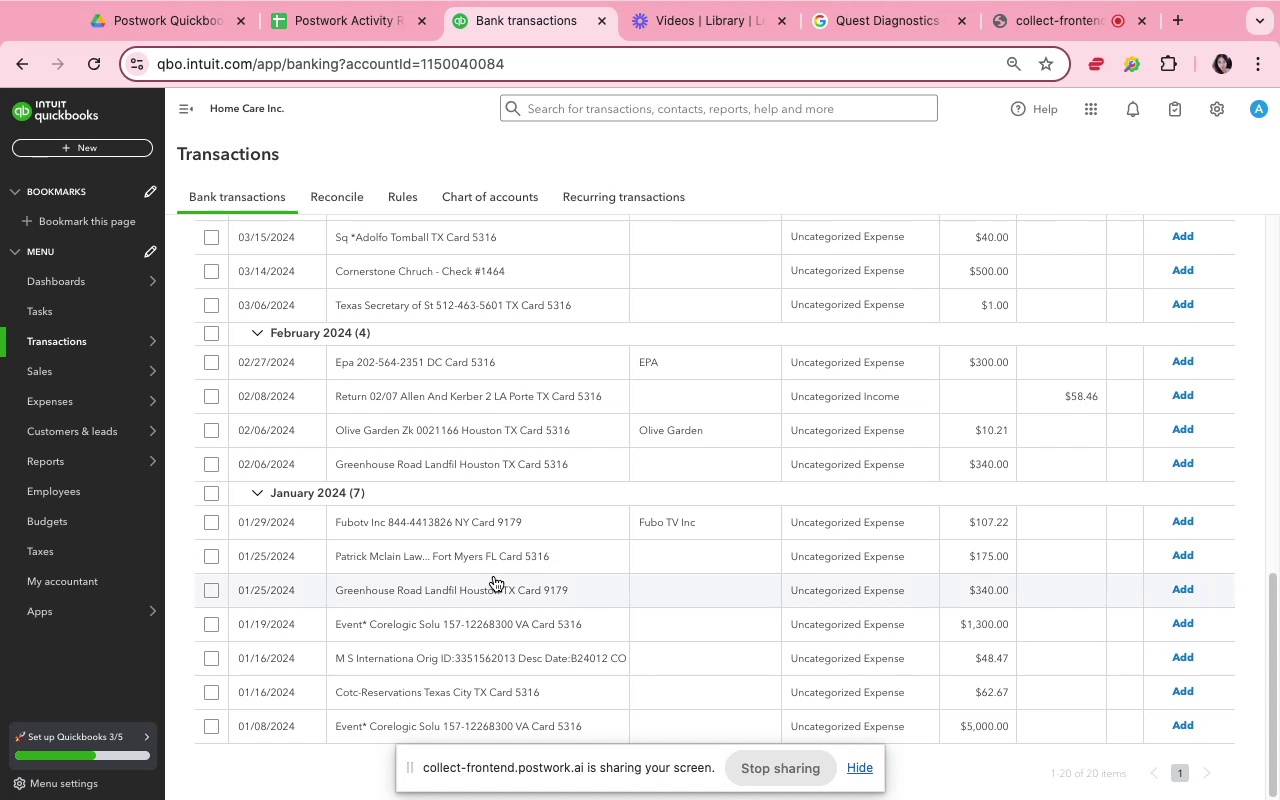 
scroll: coordinate [494, 576], scroll_direction: up, amount: 10.0
 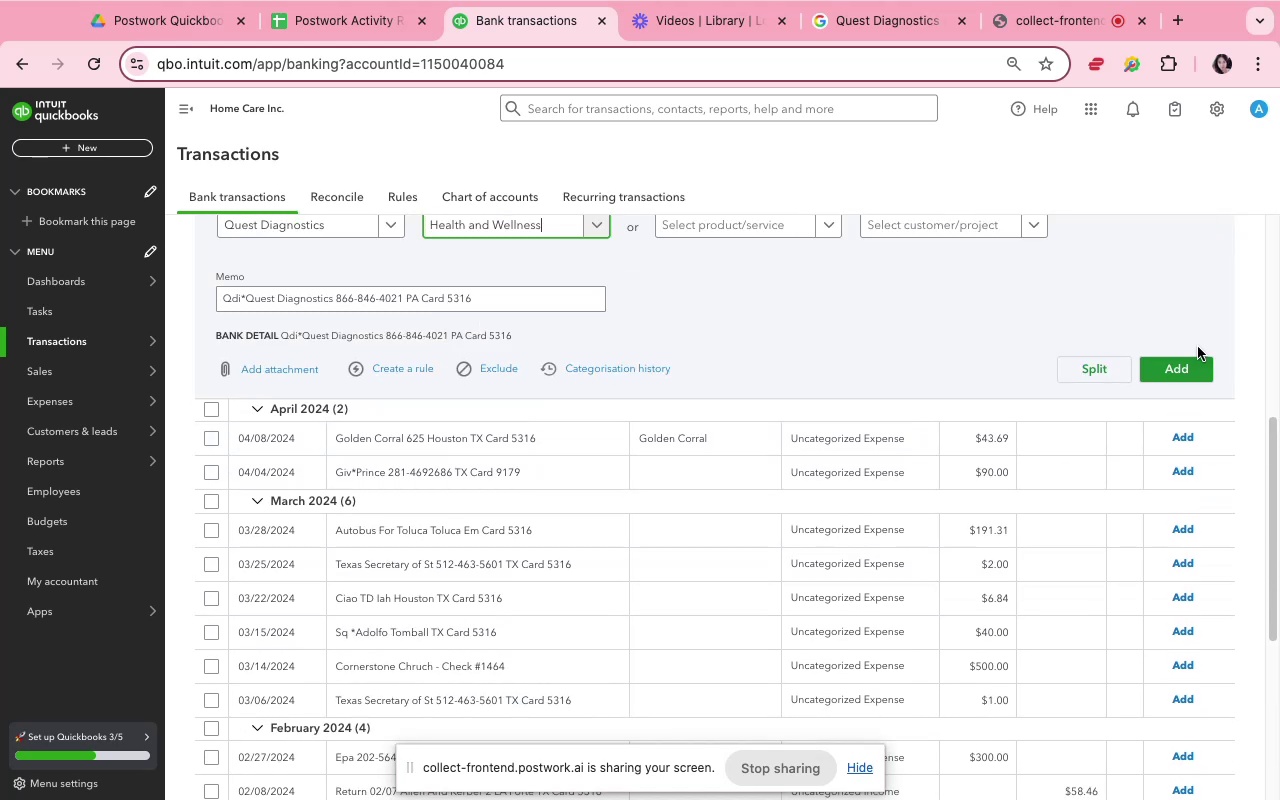 
left_click([1198, 358])
 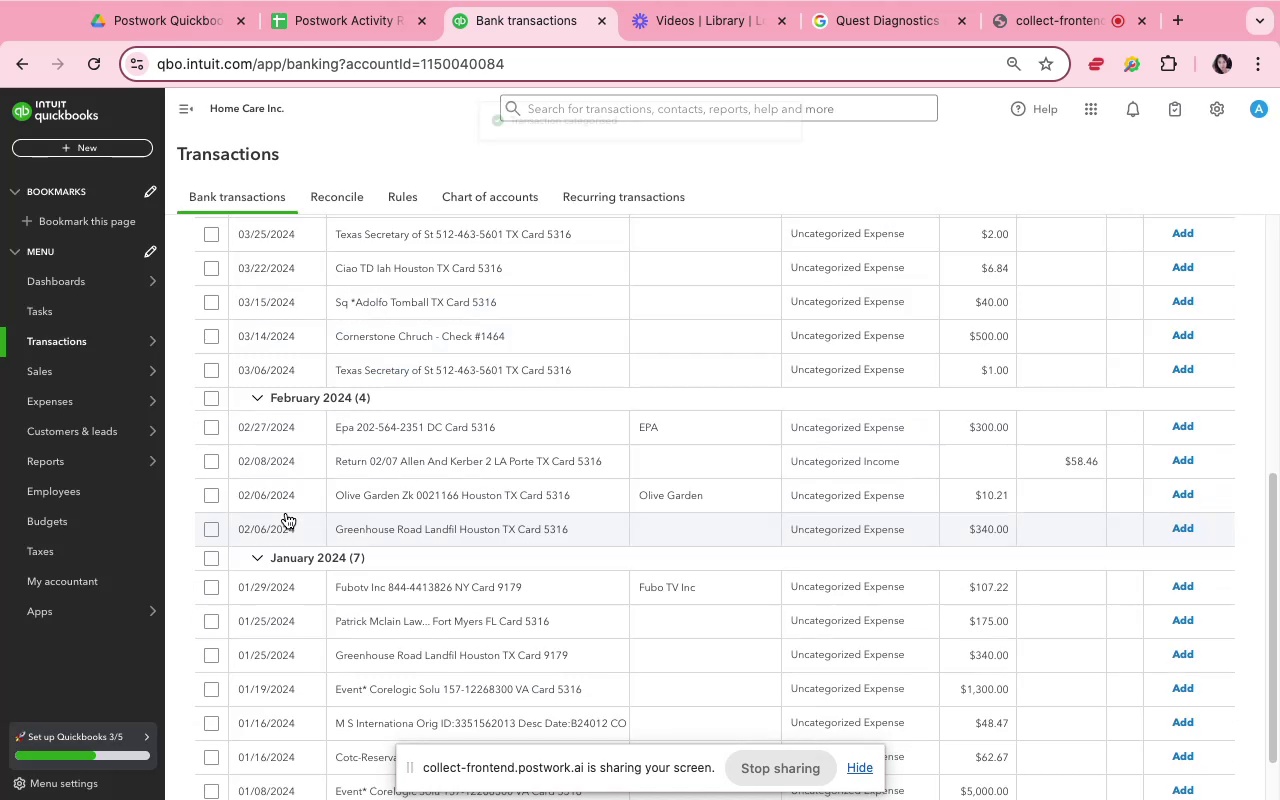 
scroll: coordinate [474, 510], scroll_direction: up, amount: 15.0
 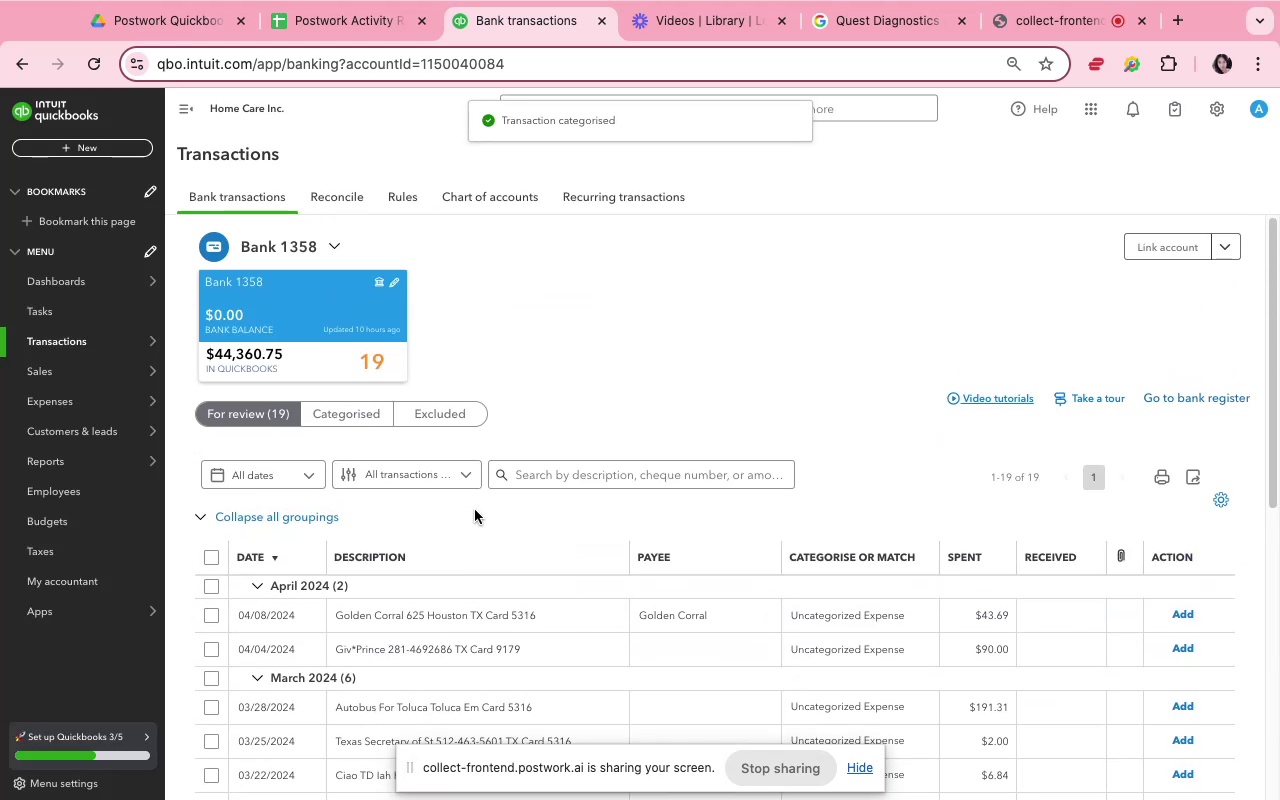 
scroll: coordinate [477, 514], scroll_direction: down, amount: 7.0
 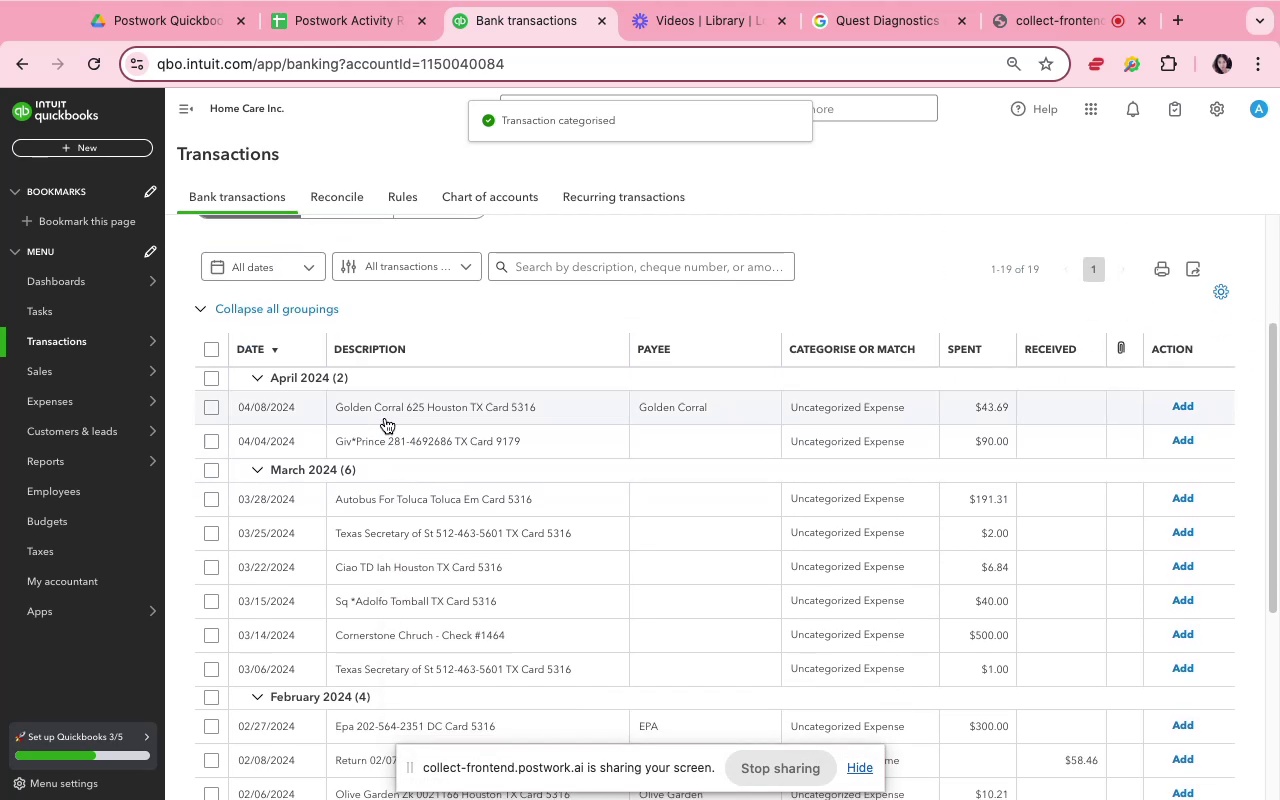 
left_click([385, 413])
 